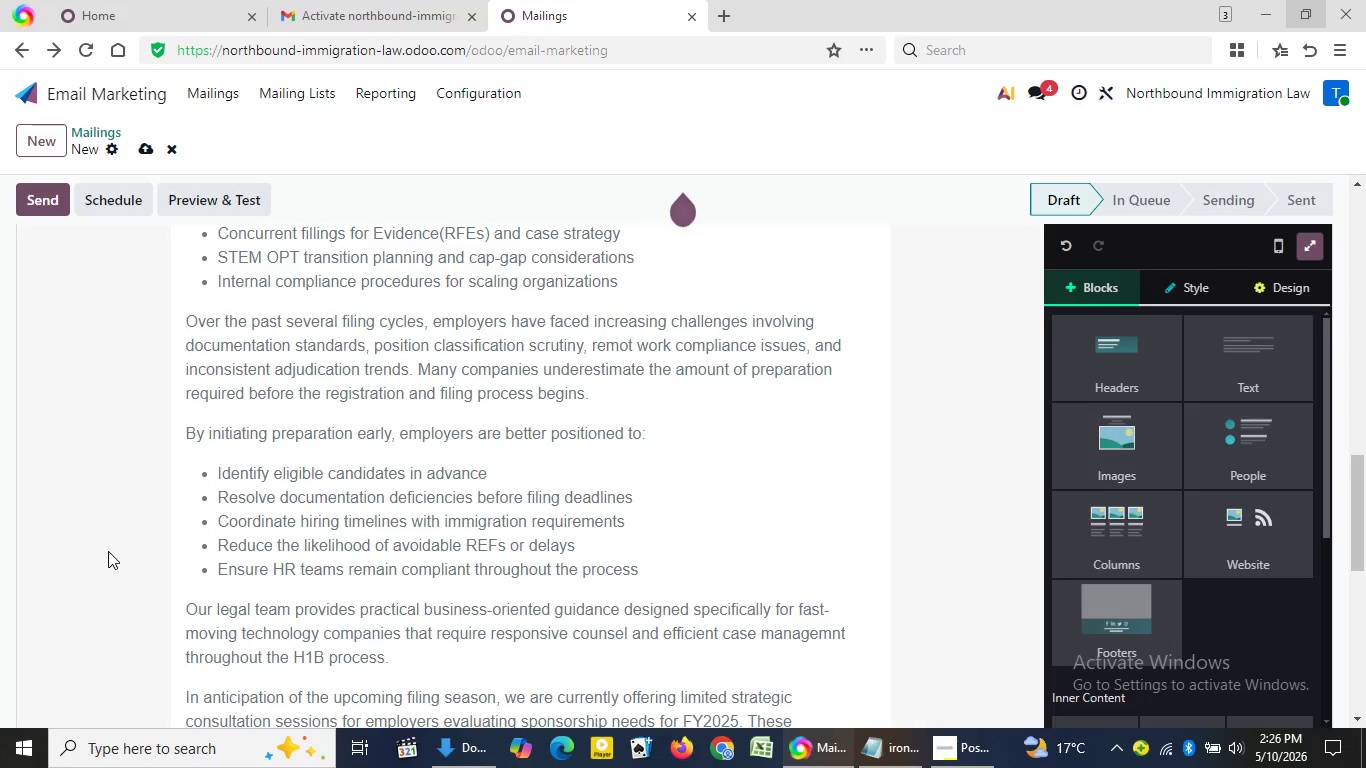 
triple_click([108, 551])
 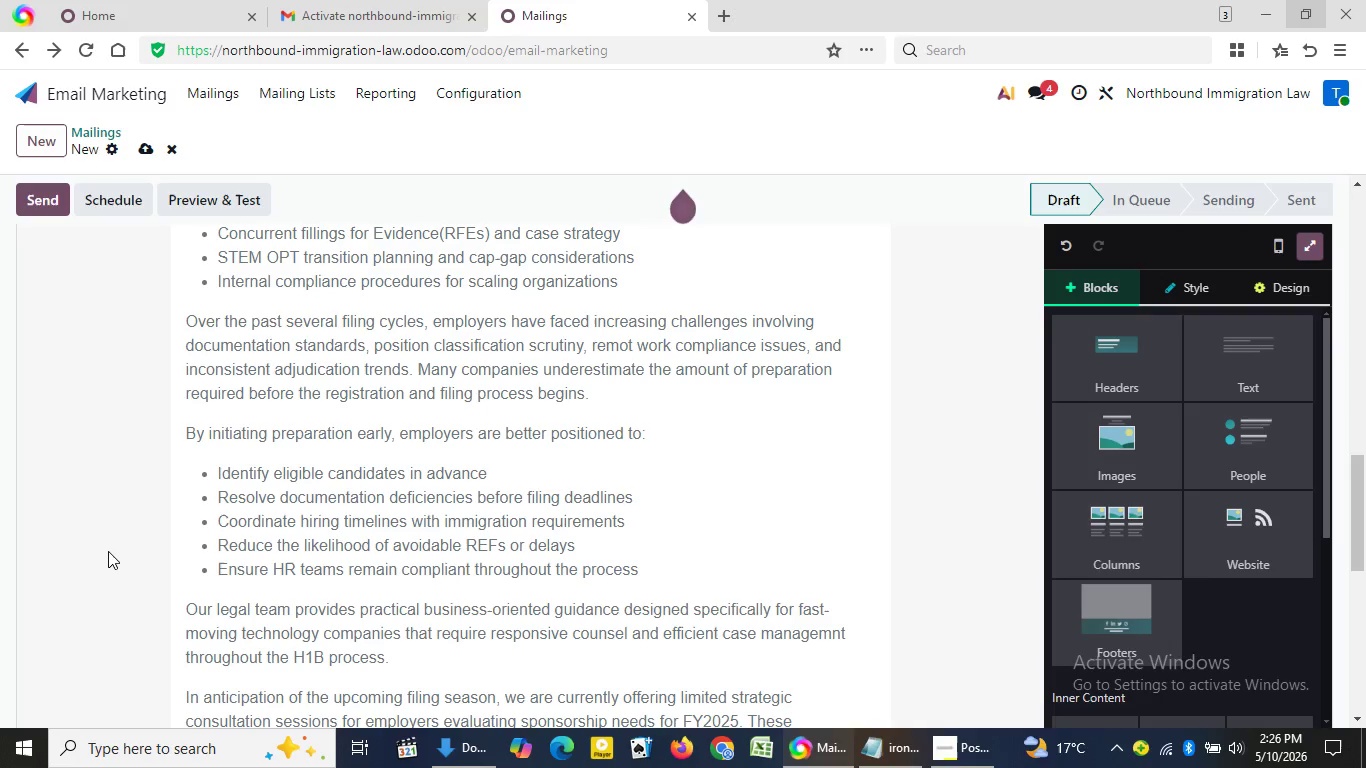 
triple_click([108, 551])
 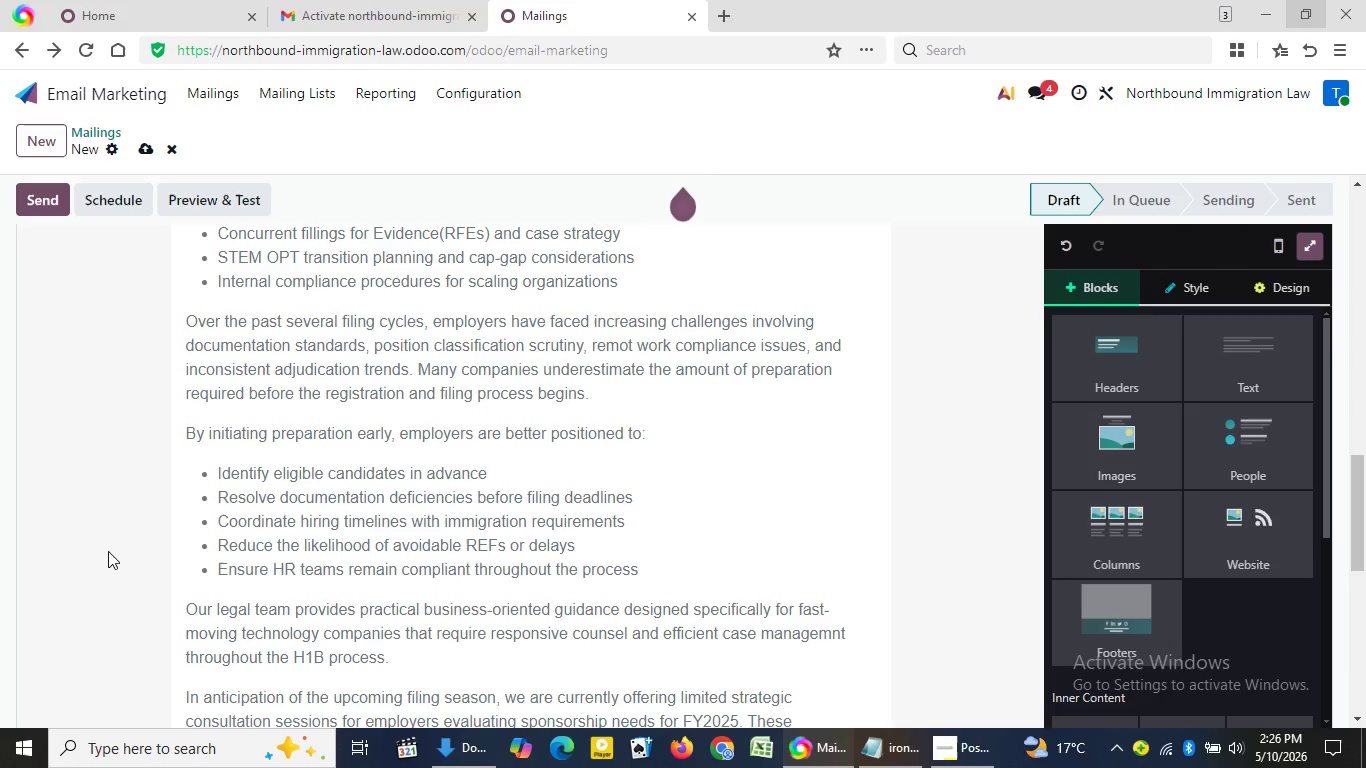 
triple_click([108, 551])
 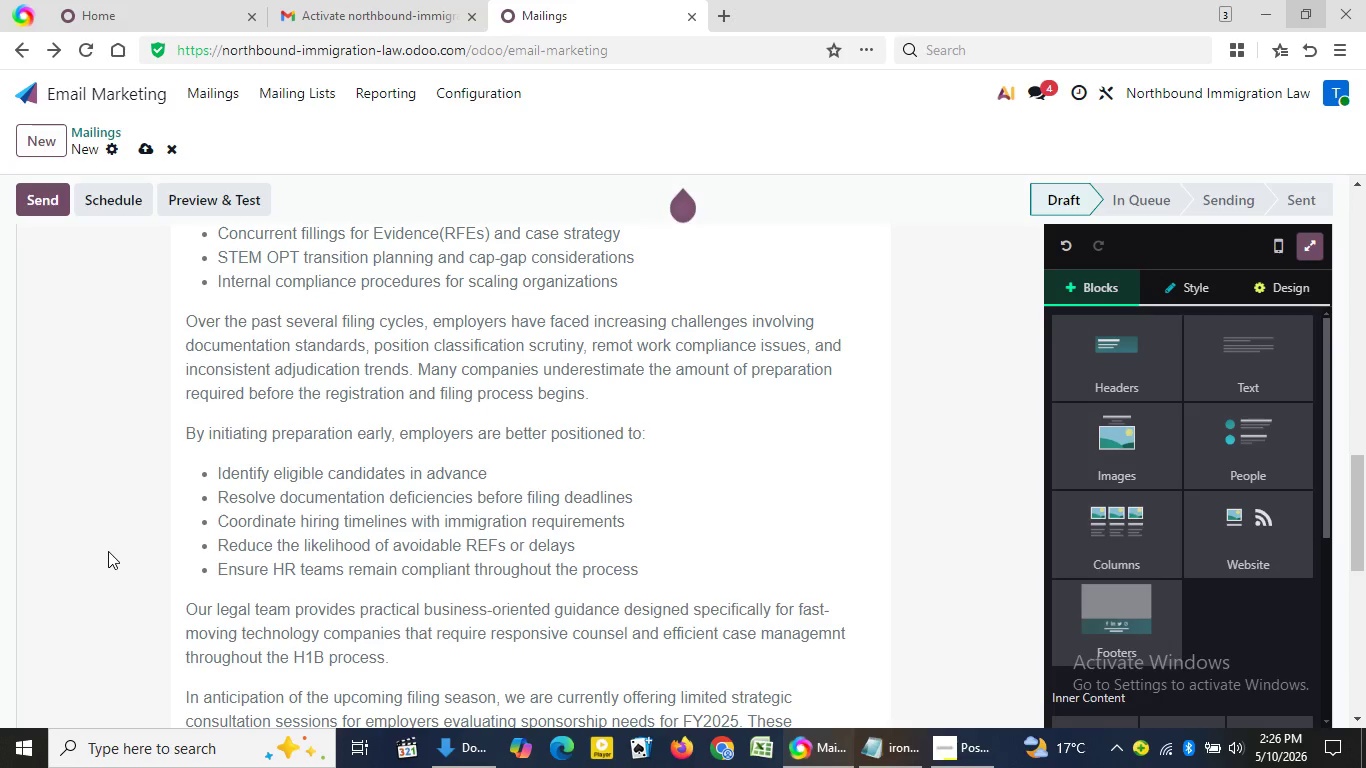 
triple_click([108, 551])
 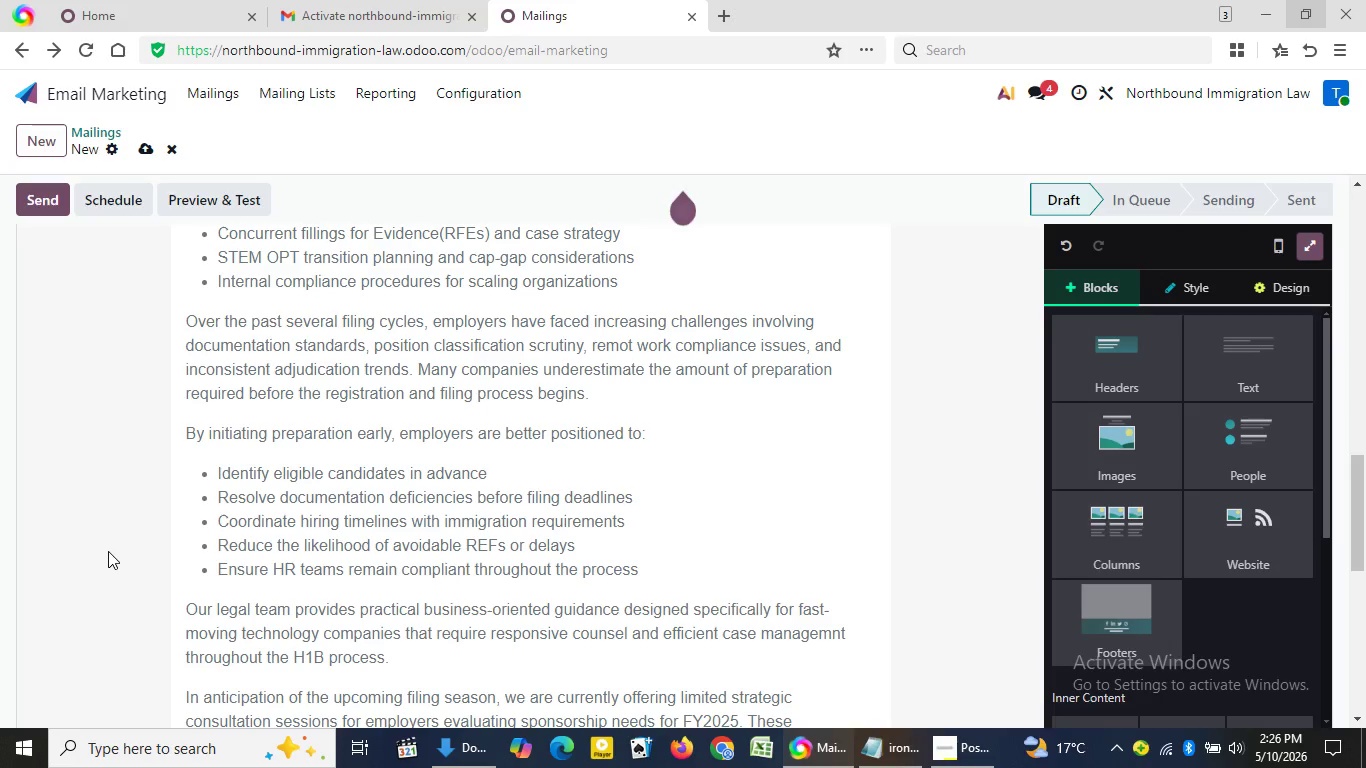 
triple_click([108, 551])
 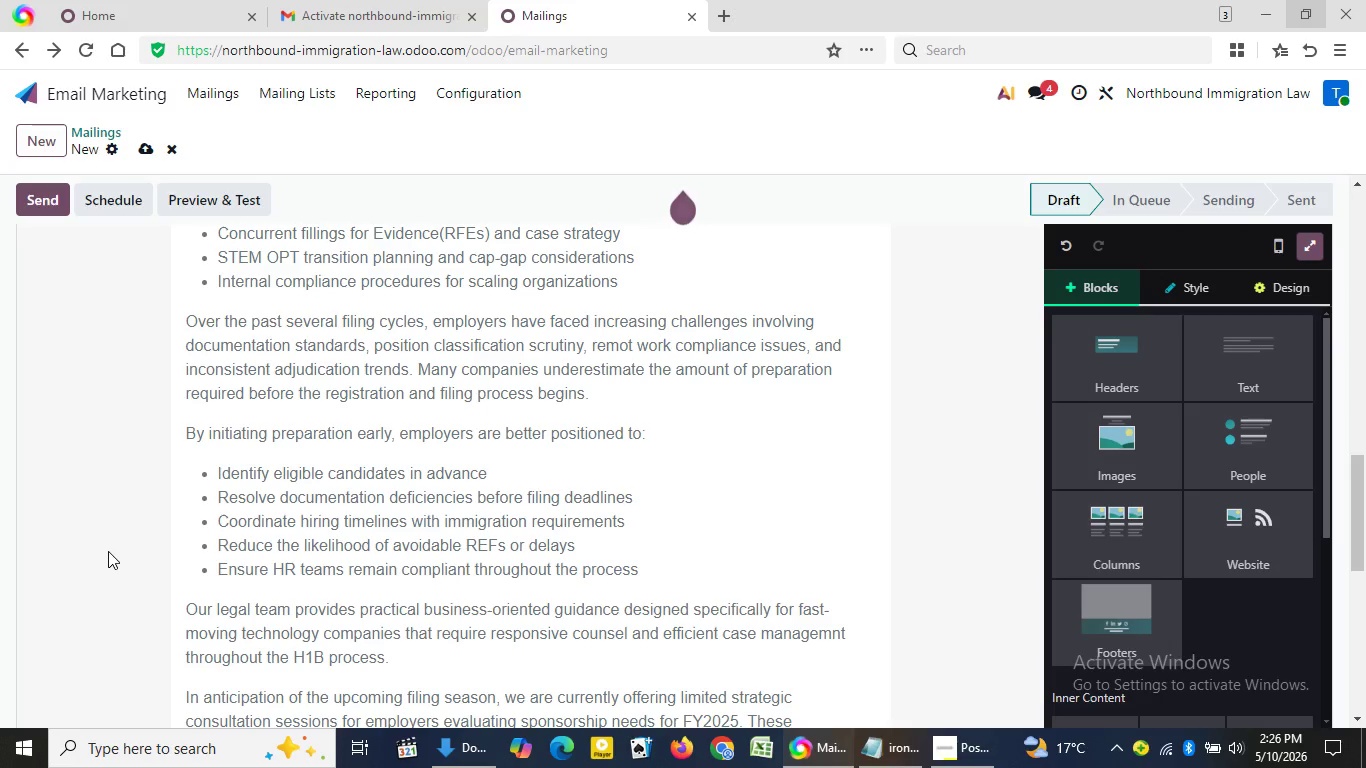 
triple_click([108, 551])
 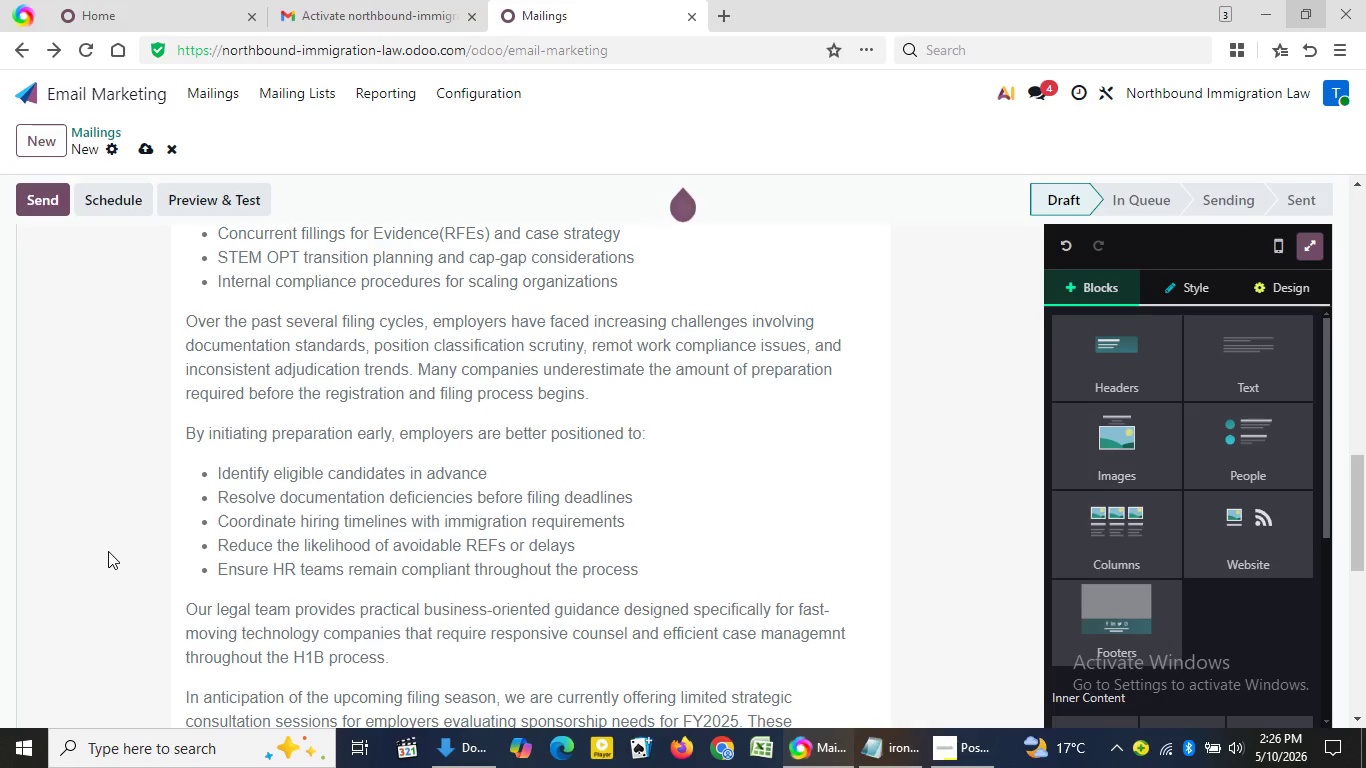 
triple_click([108, 551])
 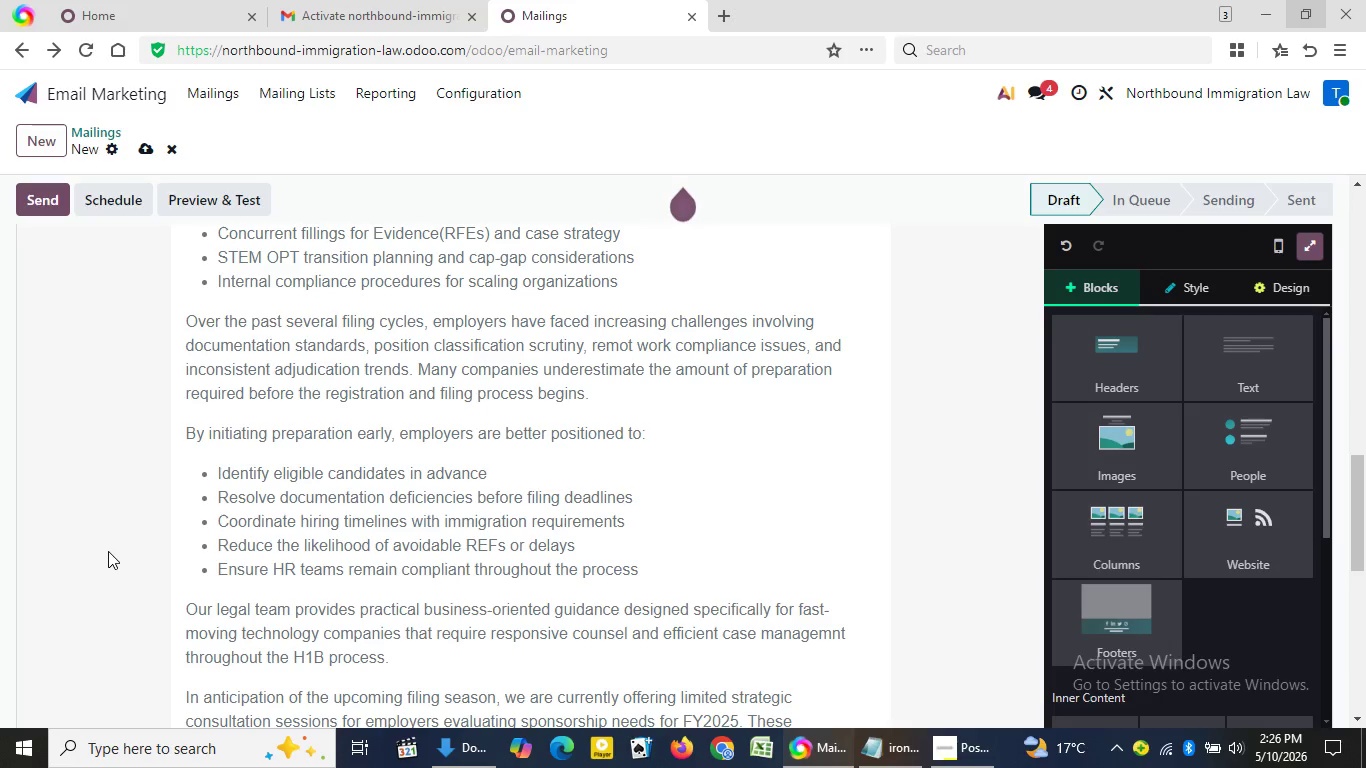 
triple_click([108, 551])
 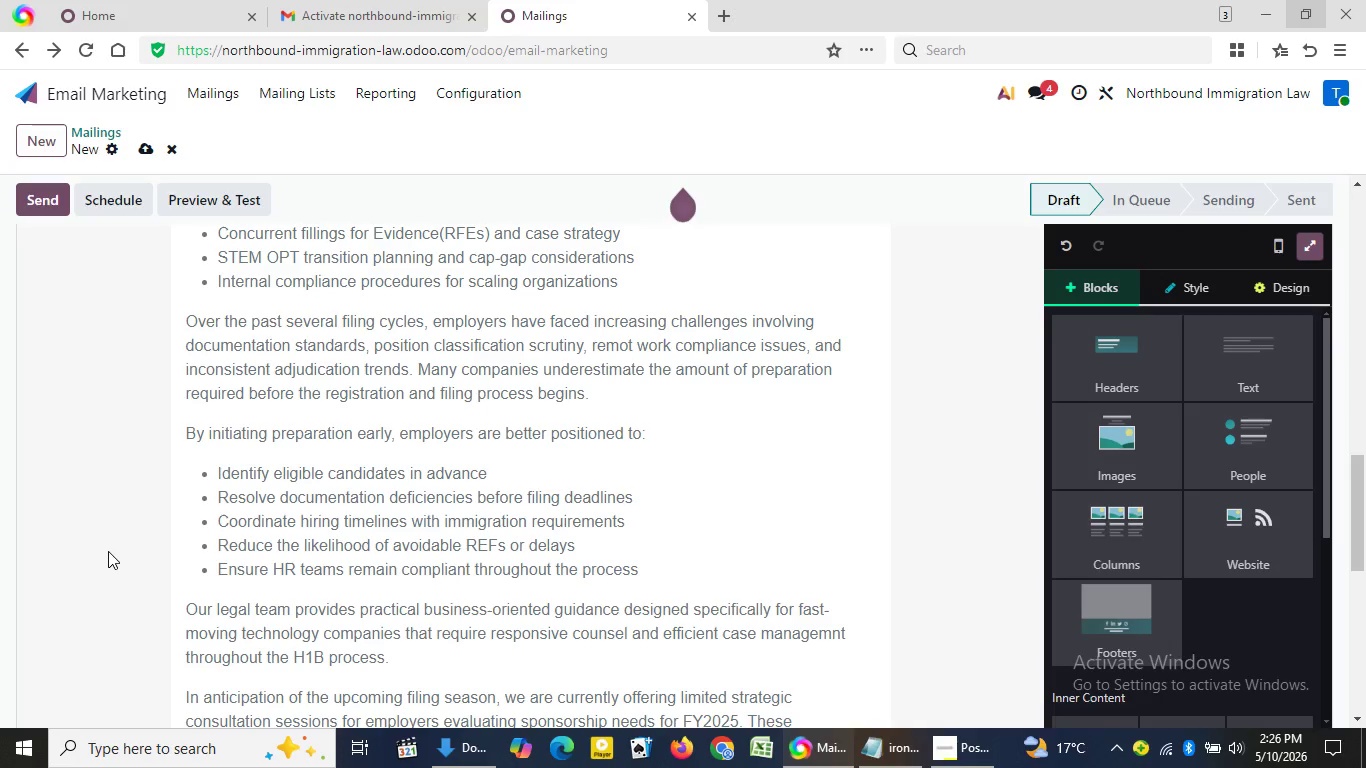 
triple_click([108, 551])
 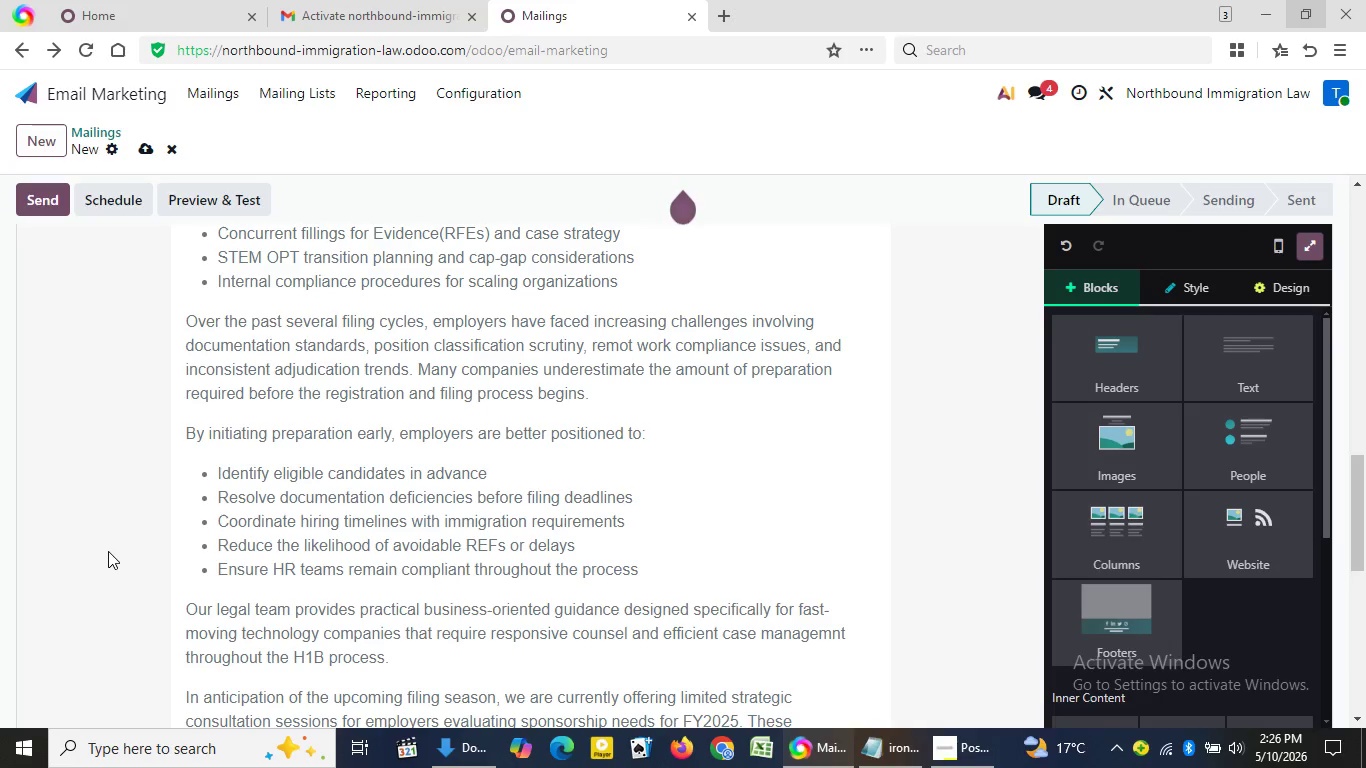 
triple_click([108, 551])
 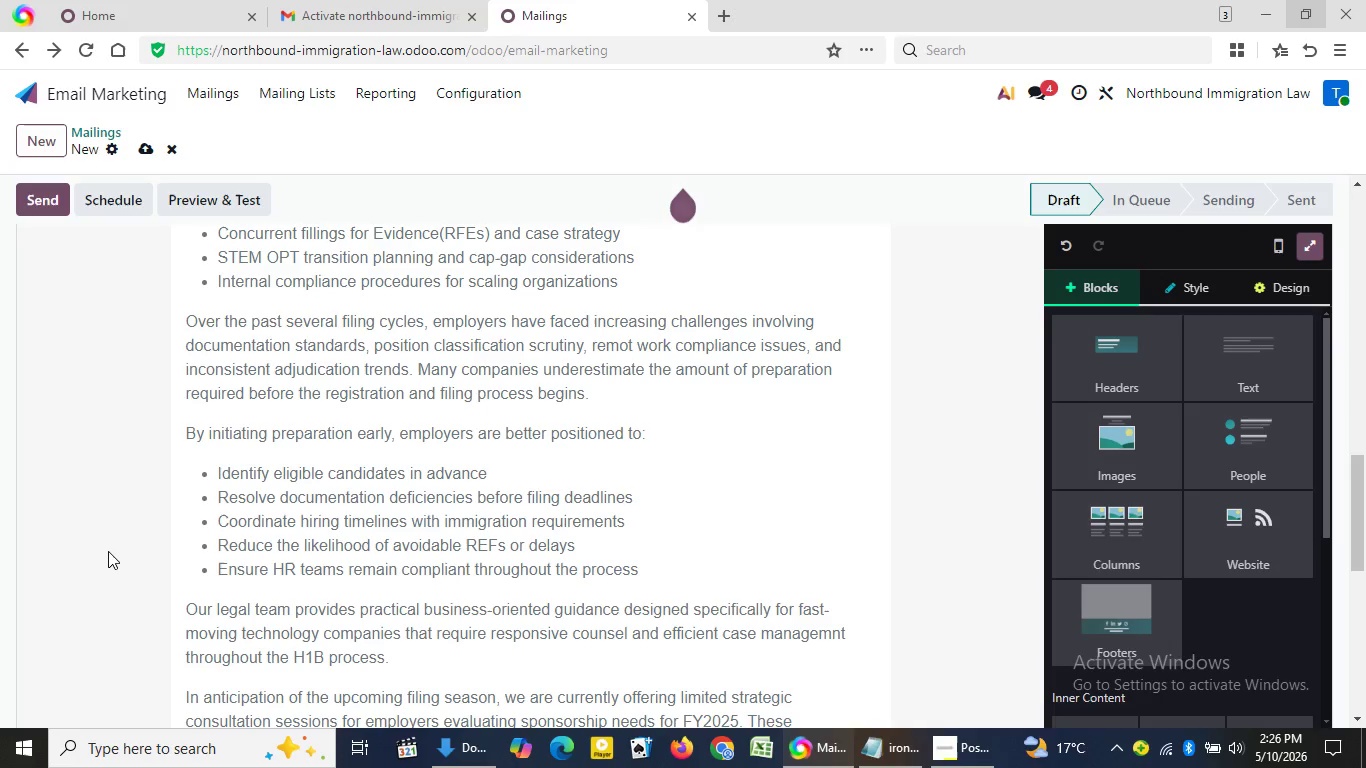 
triple_click([108, 551])
 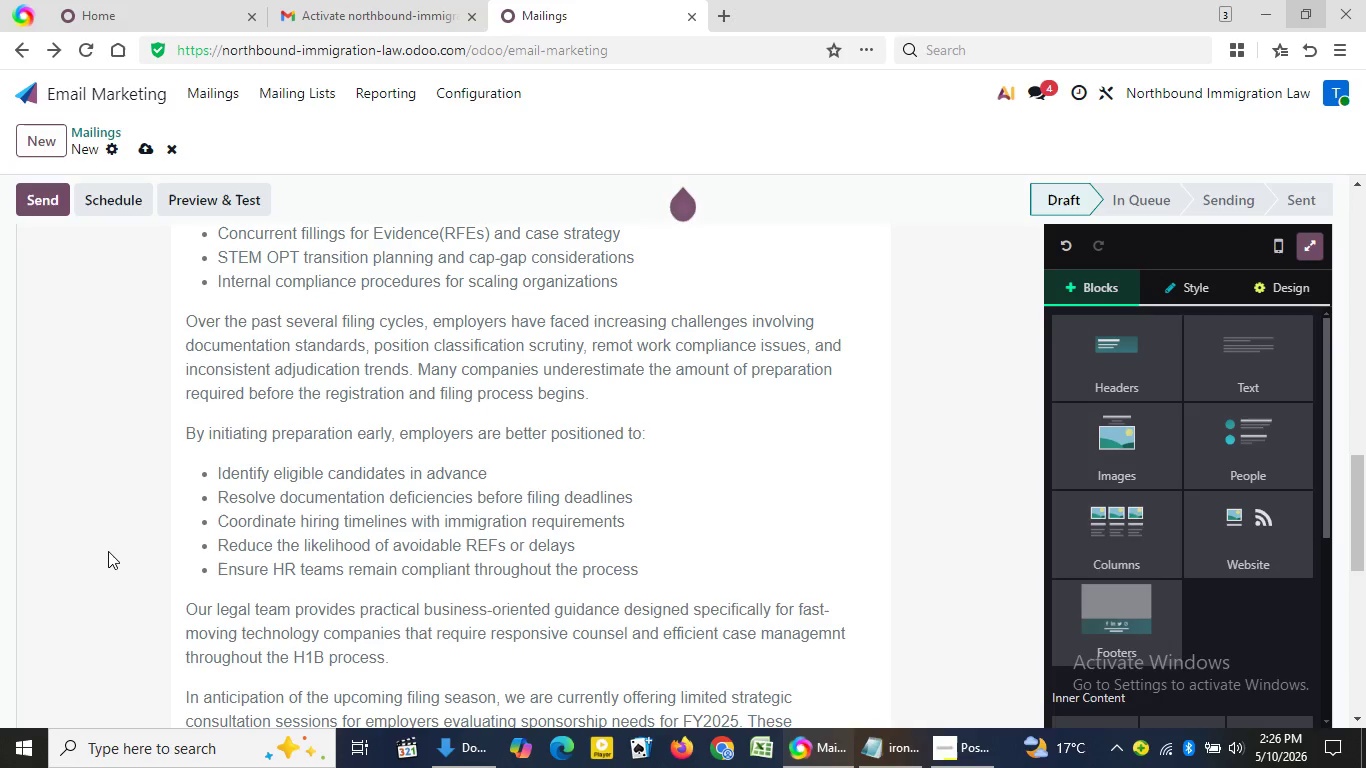 
triple_click([108, 551])
 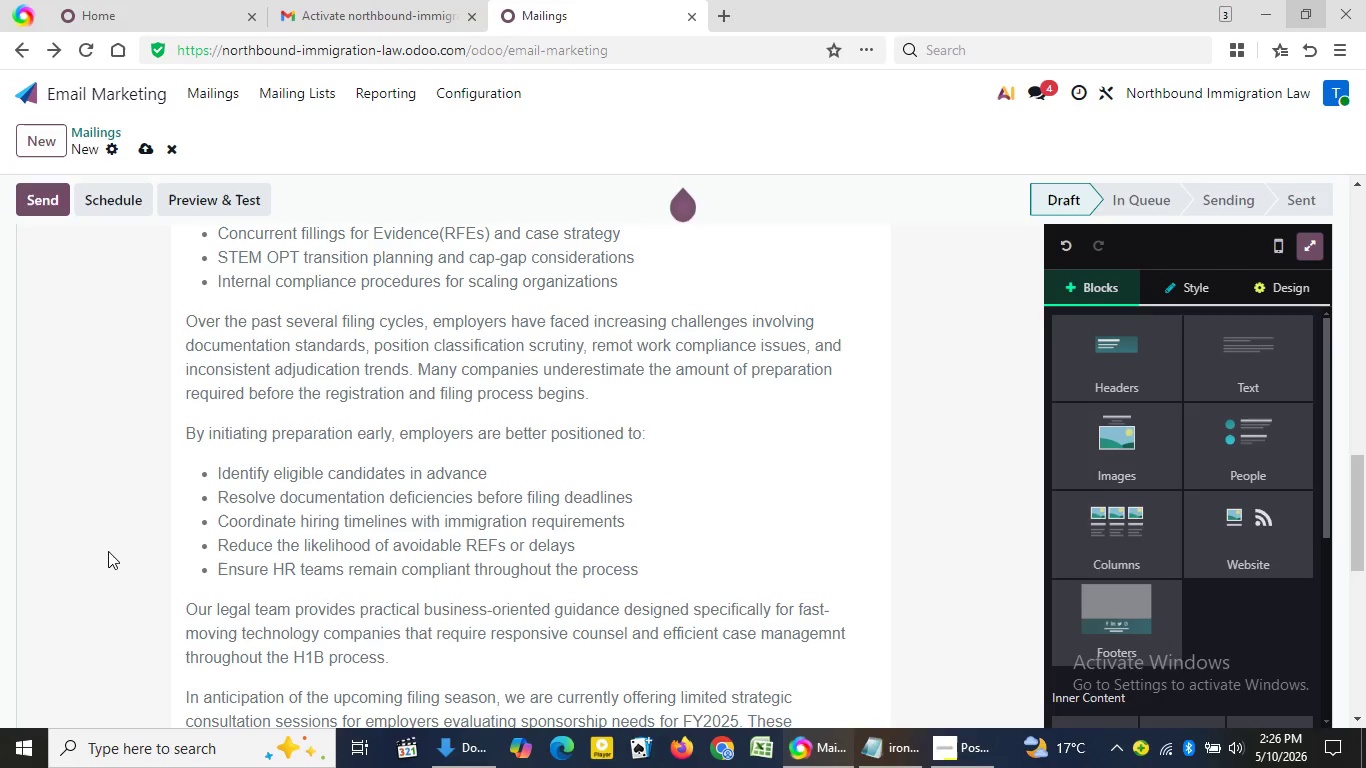 
triple_click([108, 551])
 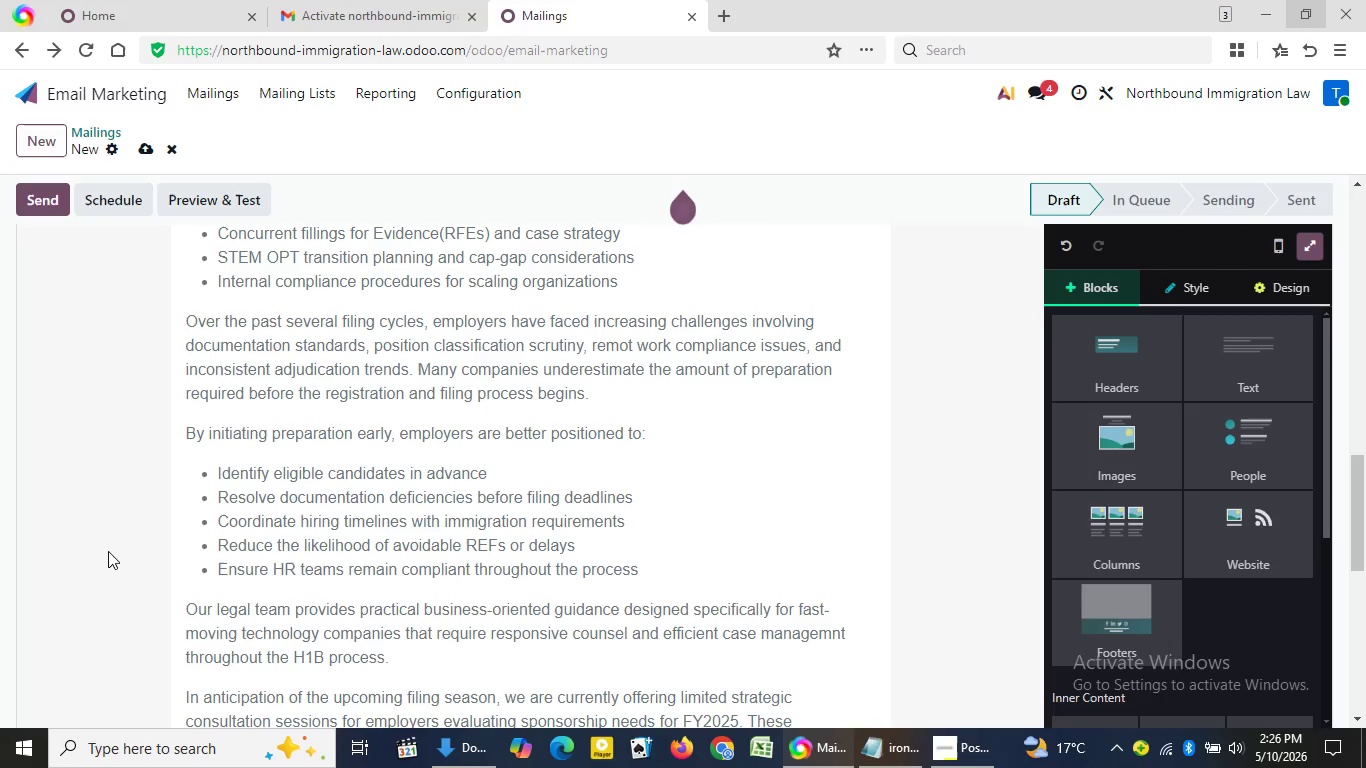 
triple_click([108, 551])
 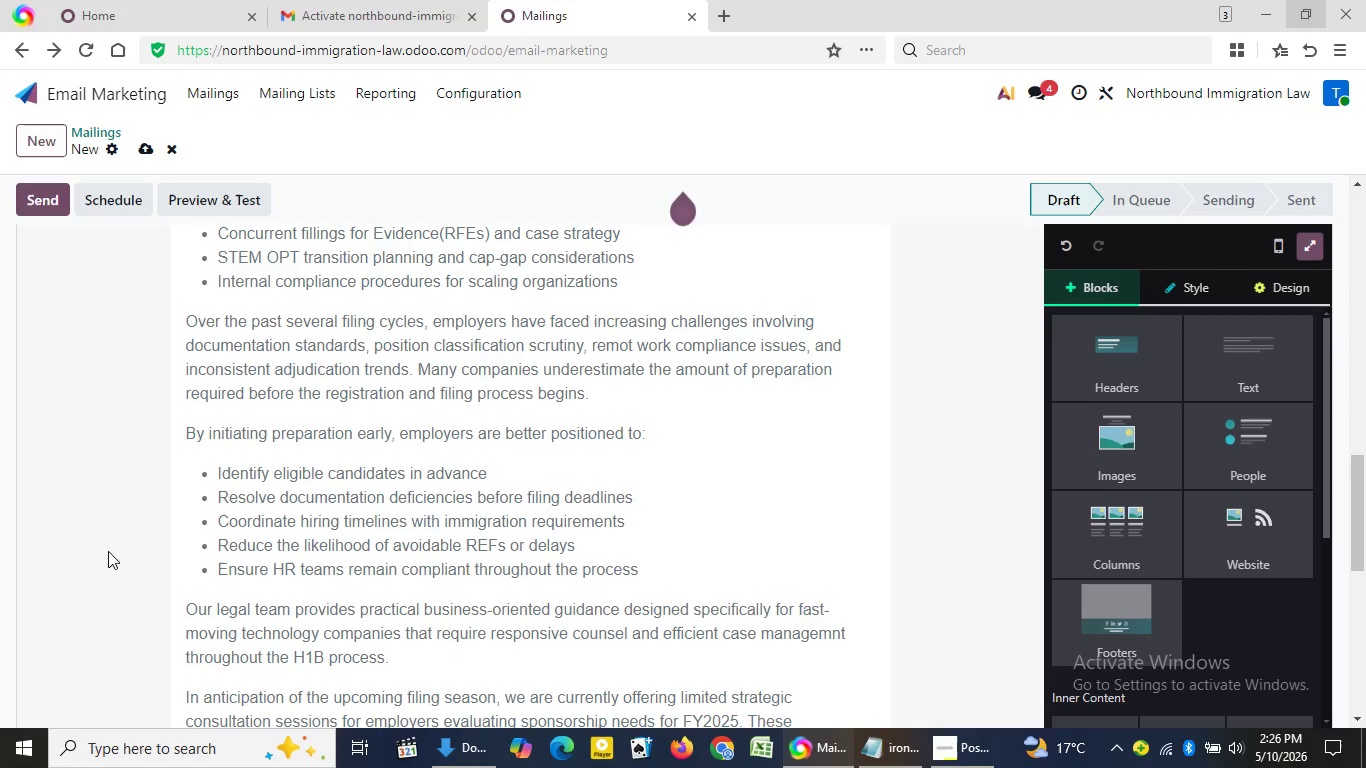 
triple_click([108, 551])
 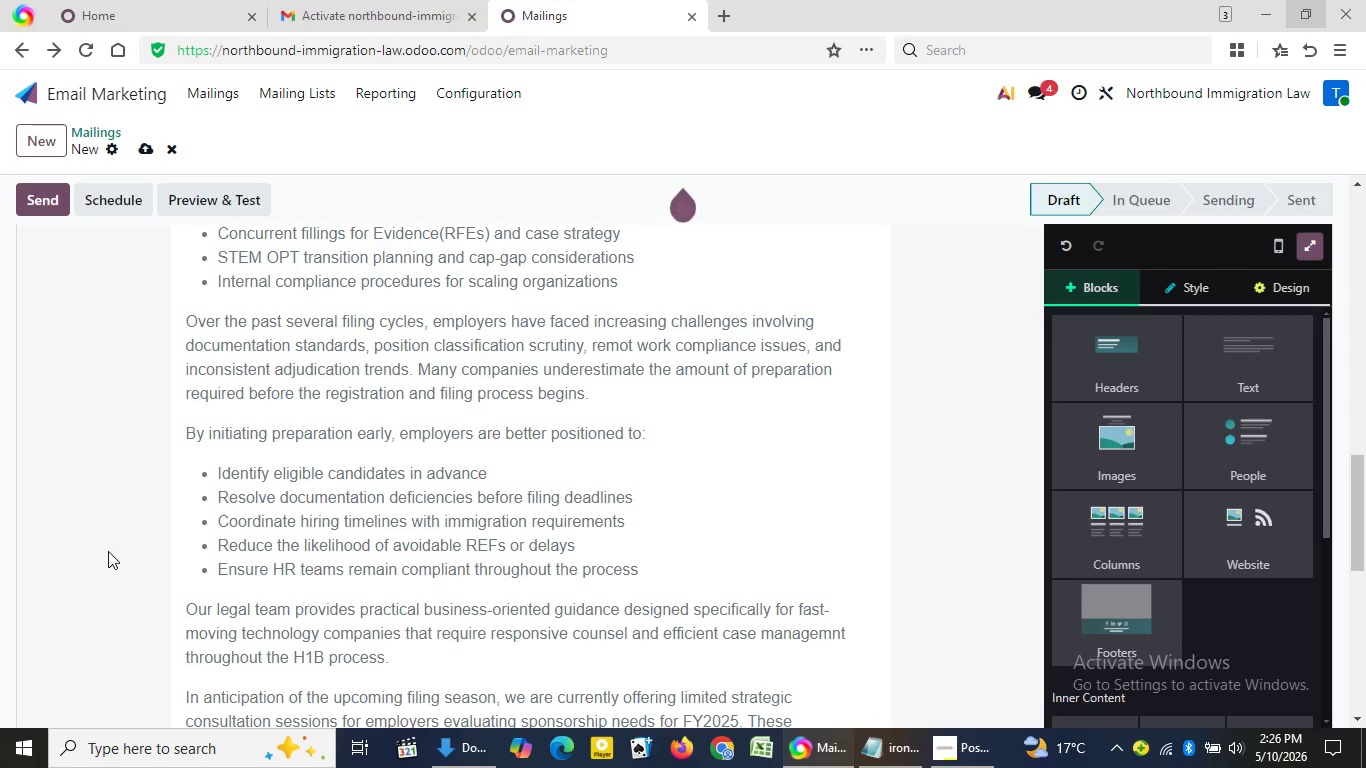 
triple_click([108, 551])
 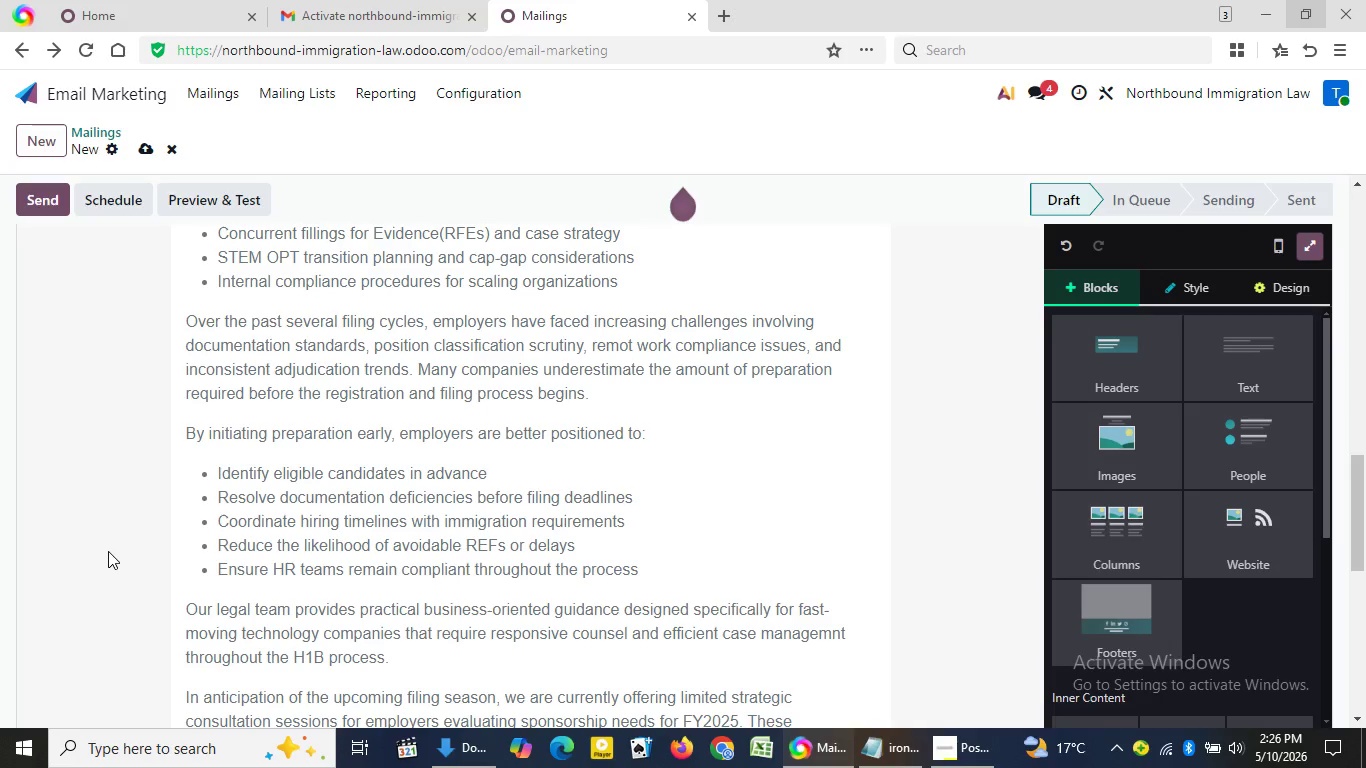 
triple_click([108, 551])
 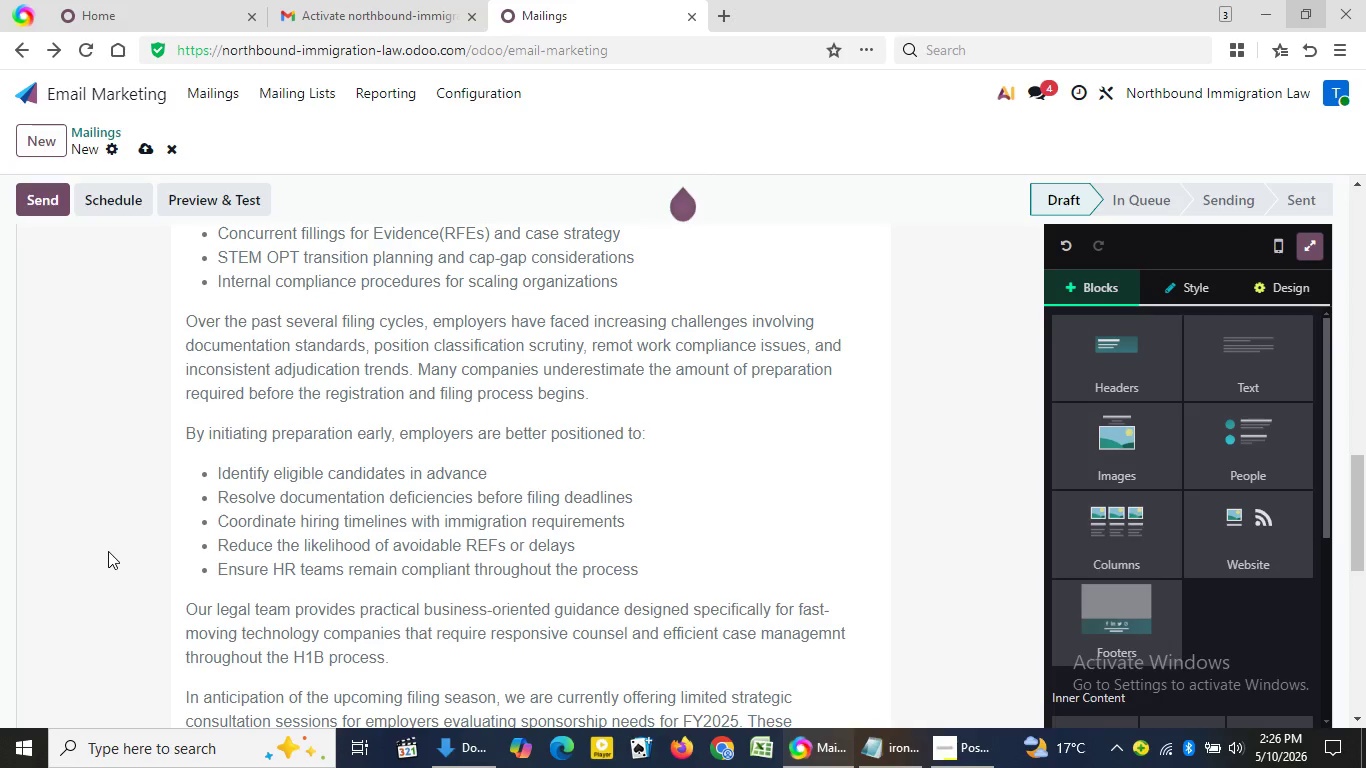 
triple_click([108, 551])
 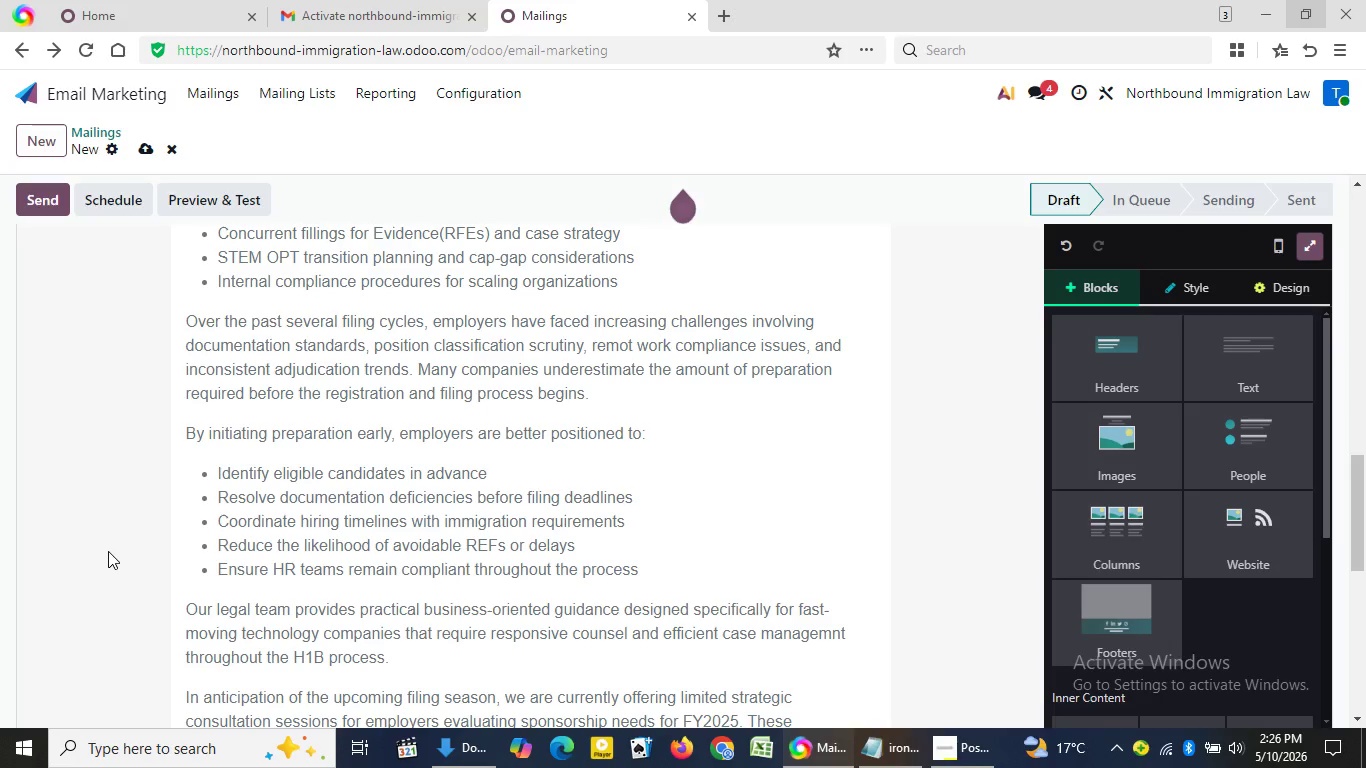 
triple_click([108, 551])
 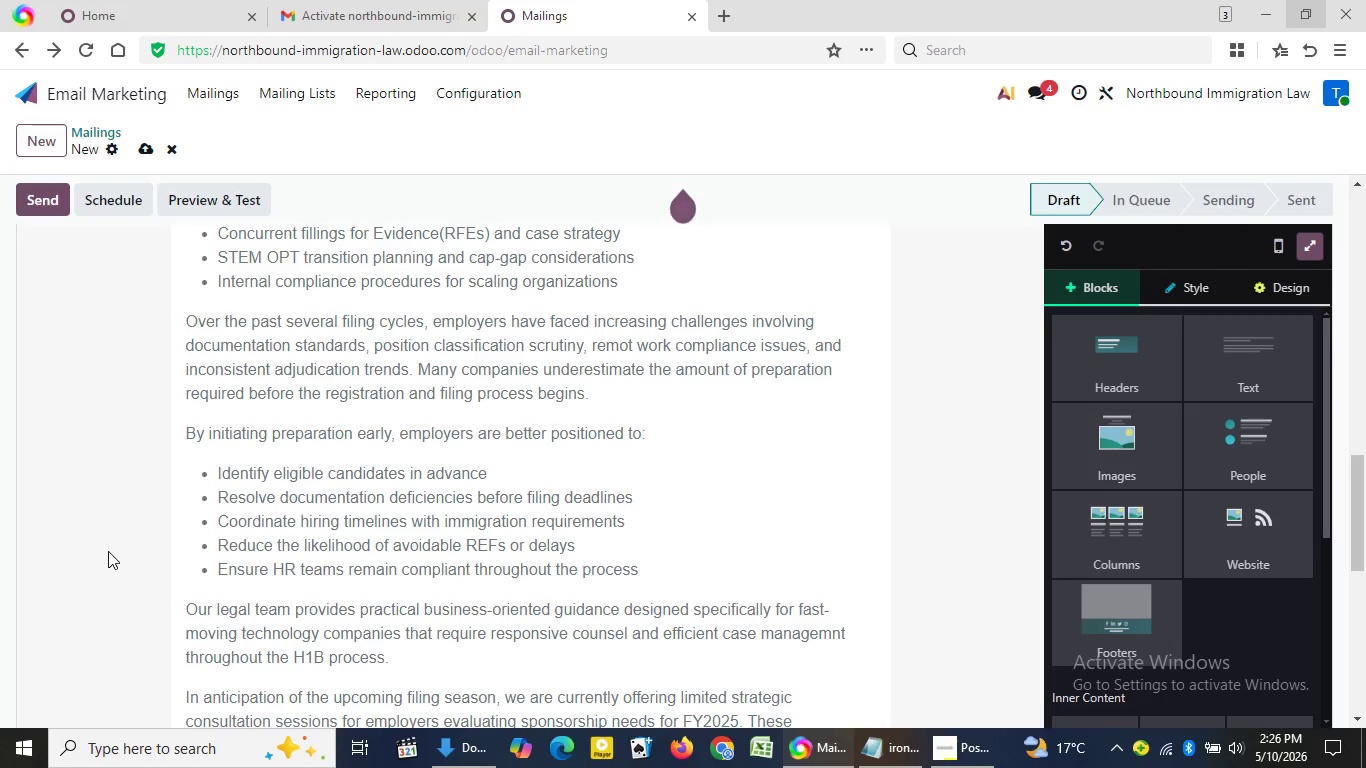 
triple_click([108, 551])
 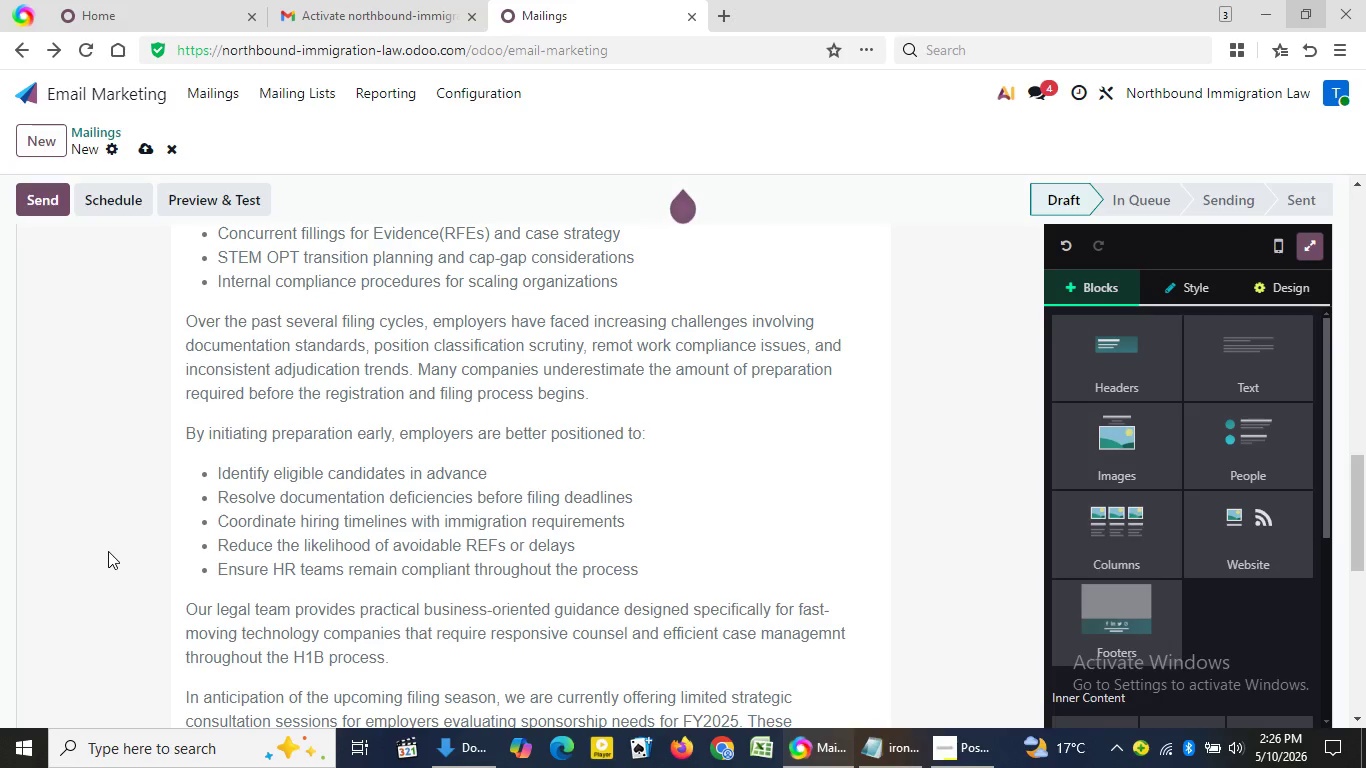 
triple_click([108, 551])
 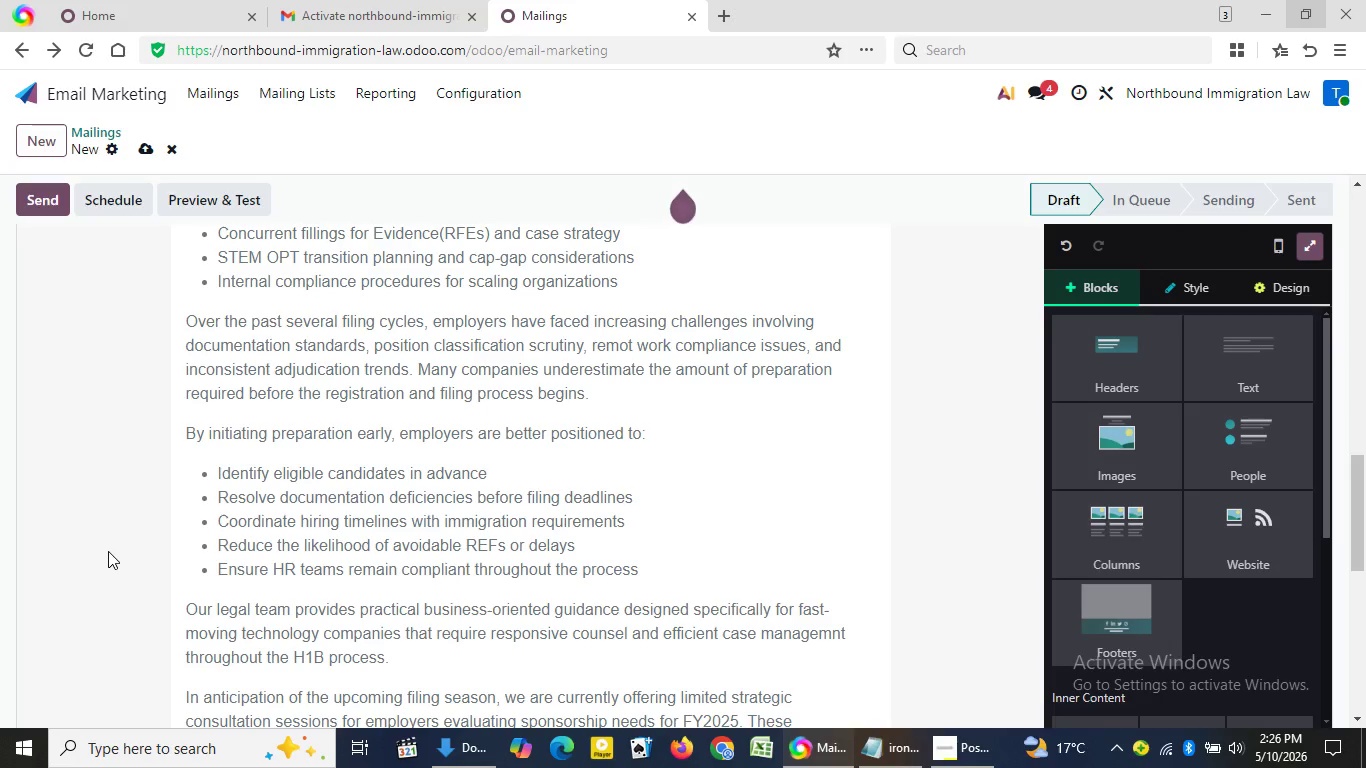 
triple_click([108, 551])
 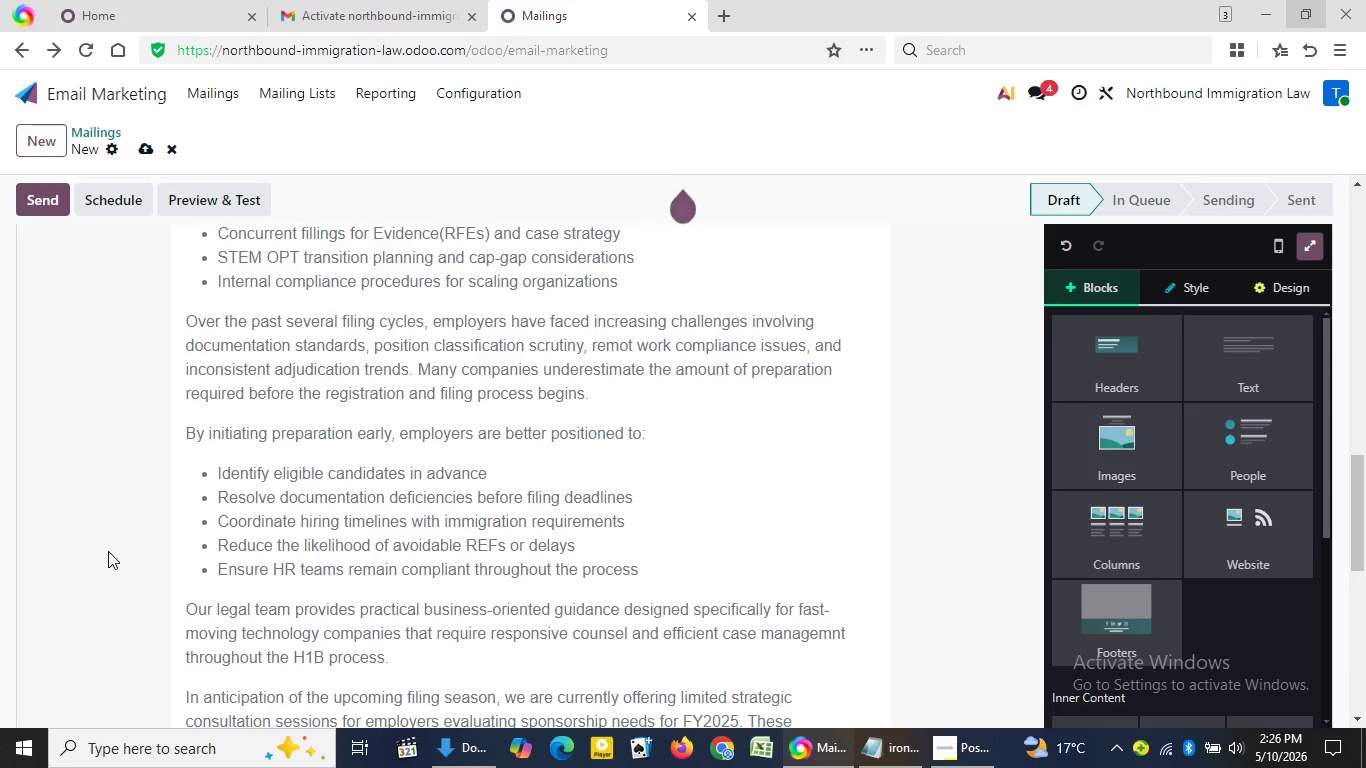 
triple_click([108, 551])
 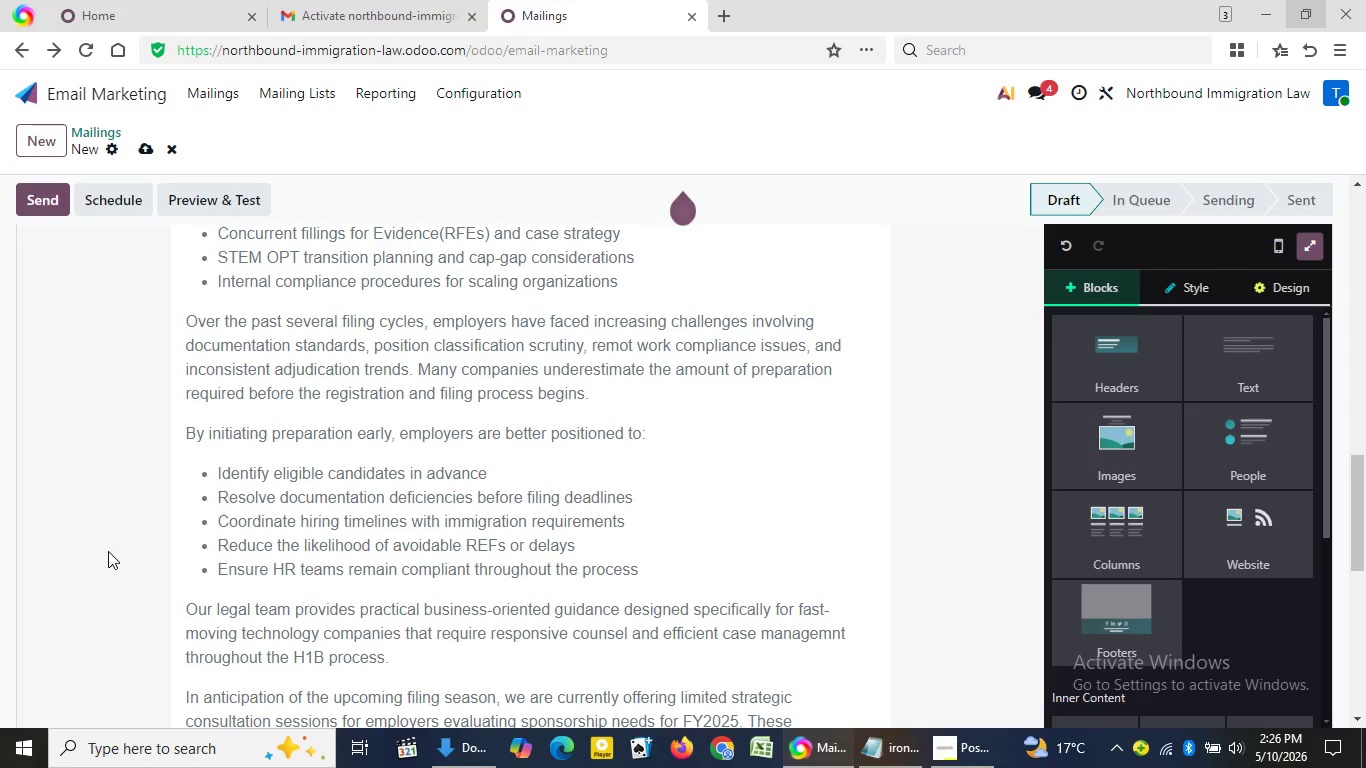 
triple_click([108, 551])
 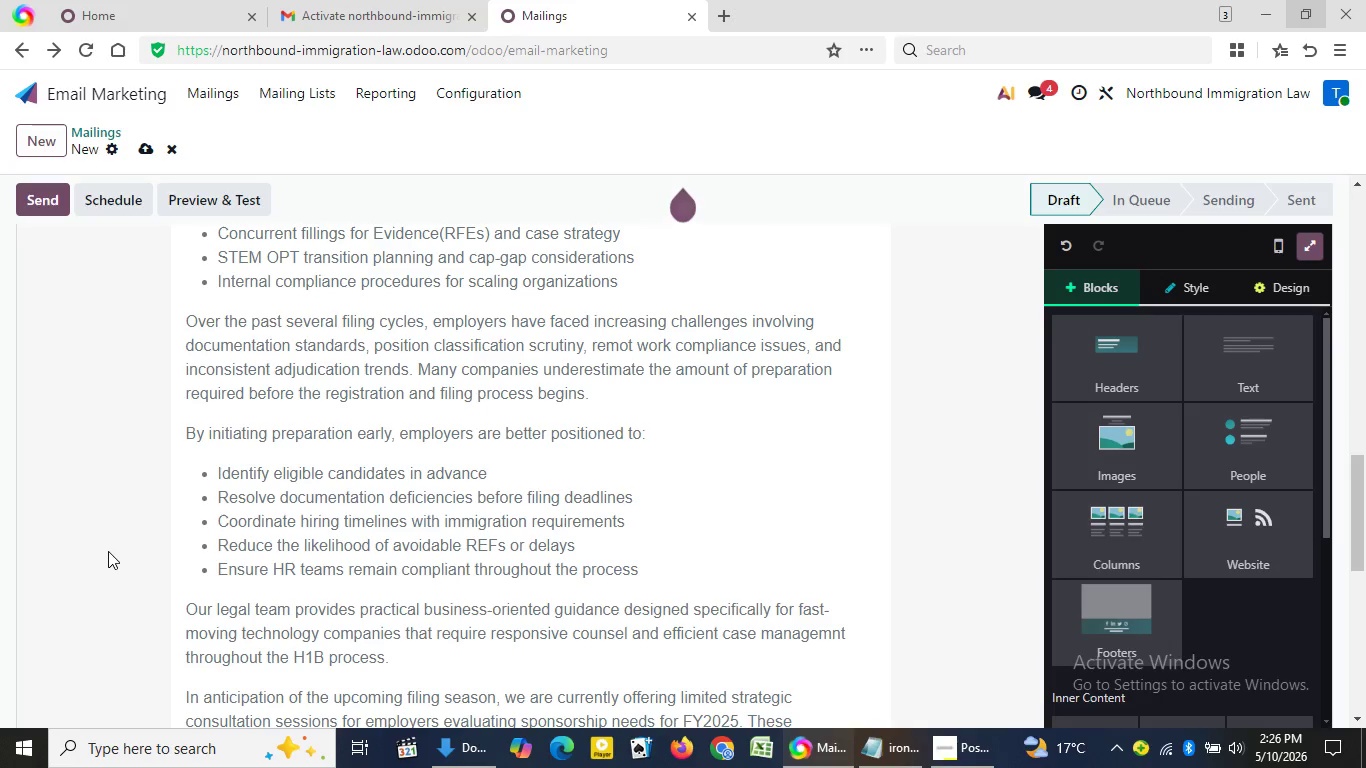 
triple_click([108, 551])
 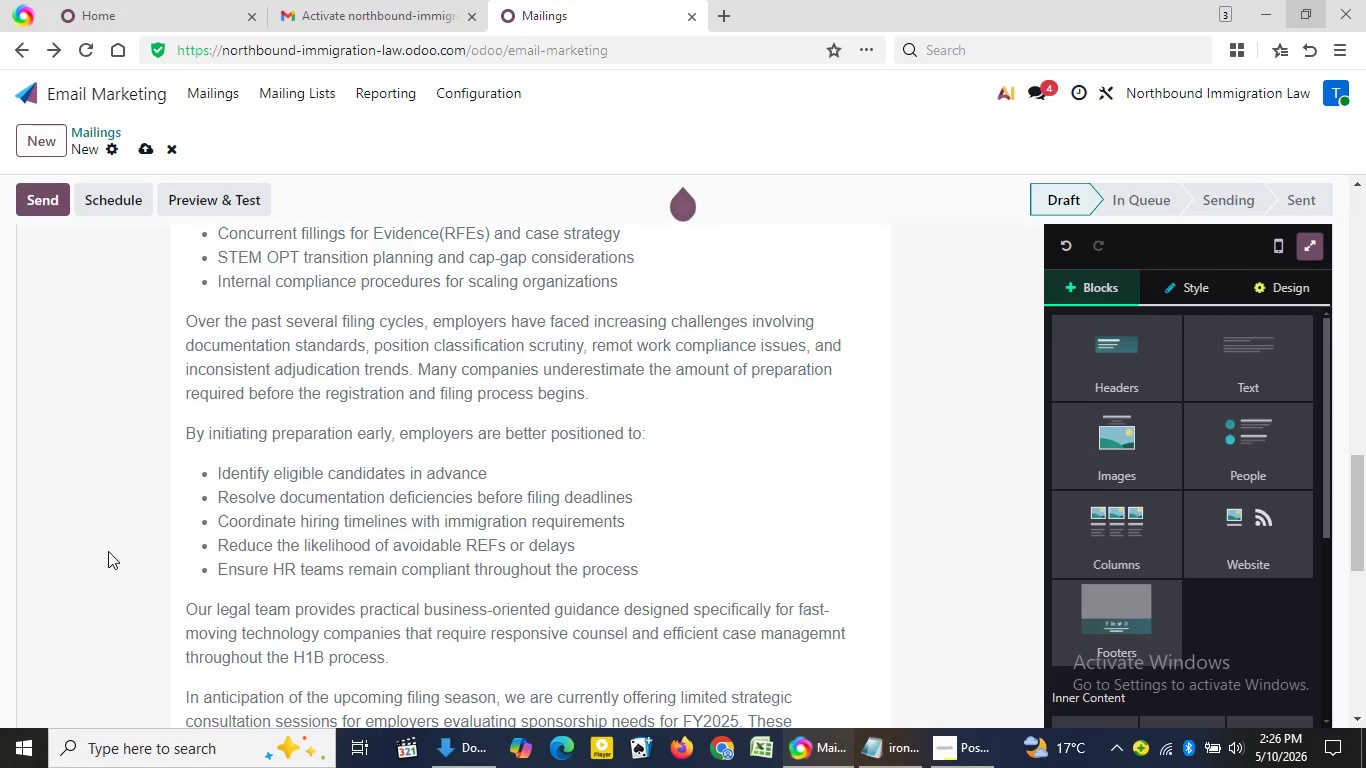 
triple_click([108, 551])
 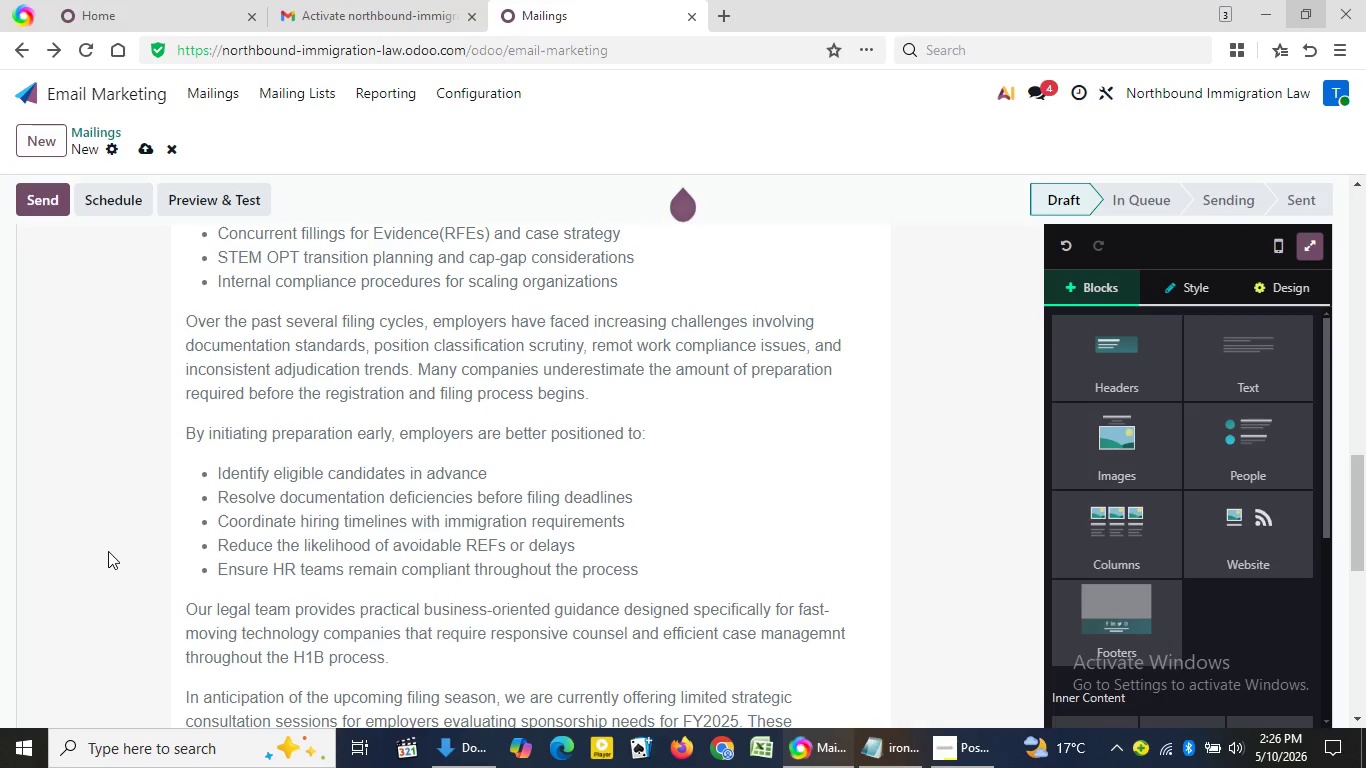 
triple_click([108, 551])
 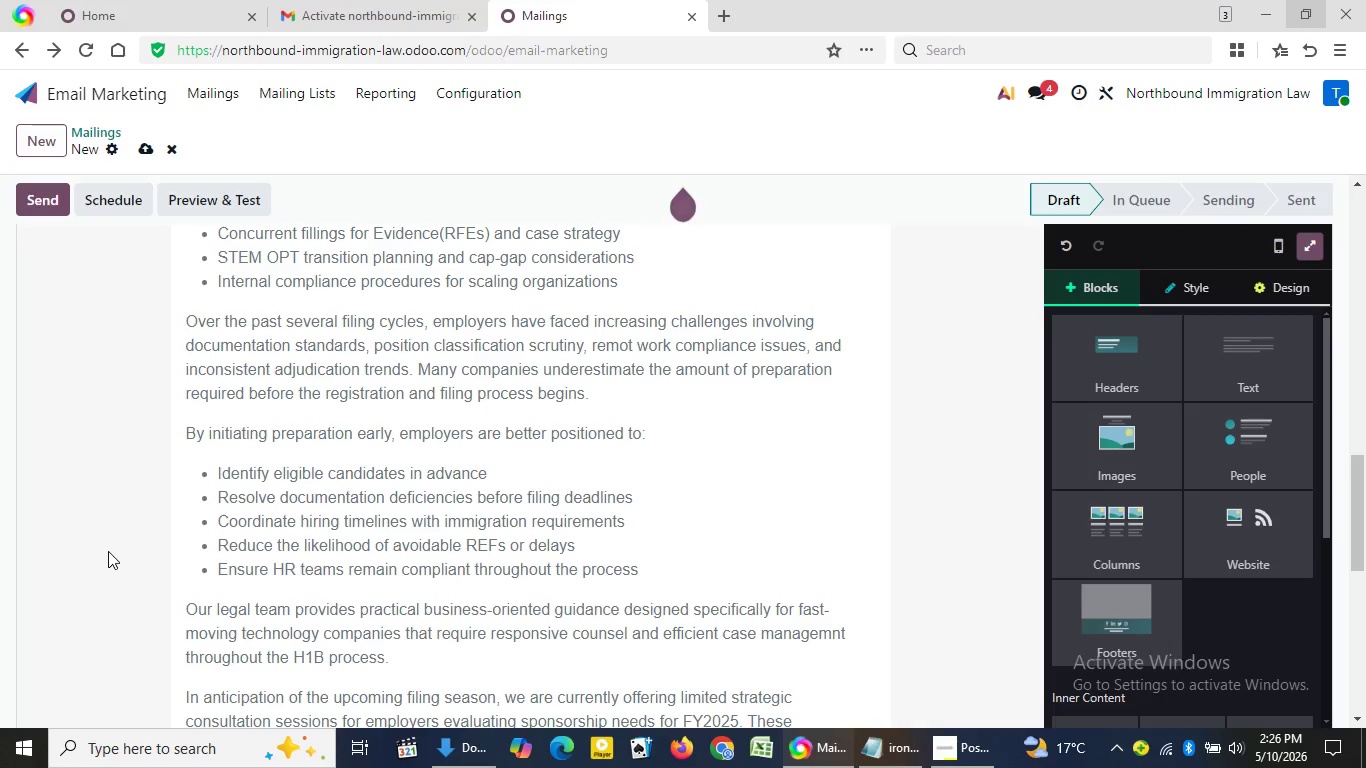 
triple_click([108, 551])
 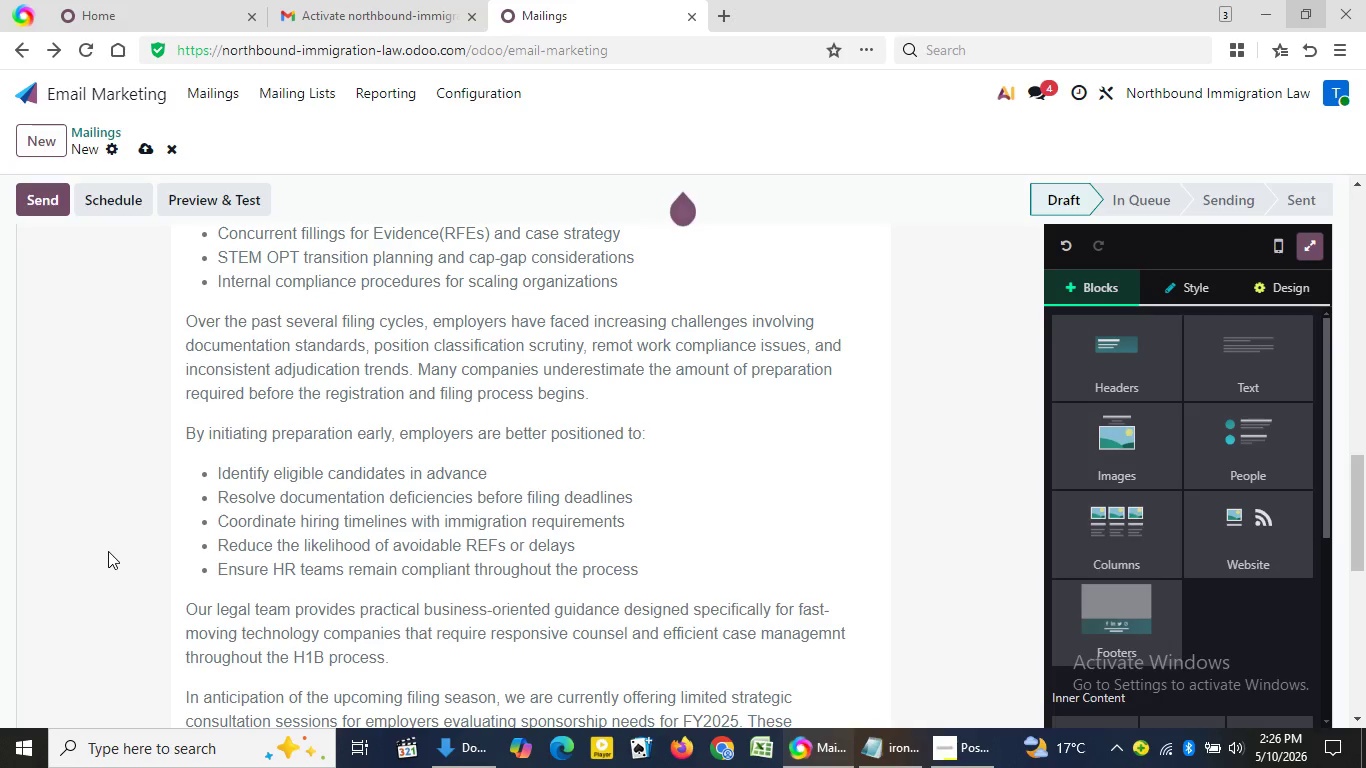 
triple_click([108, 551])
 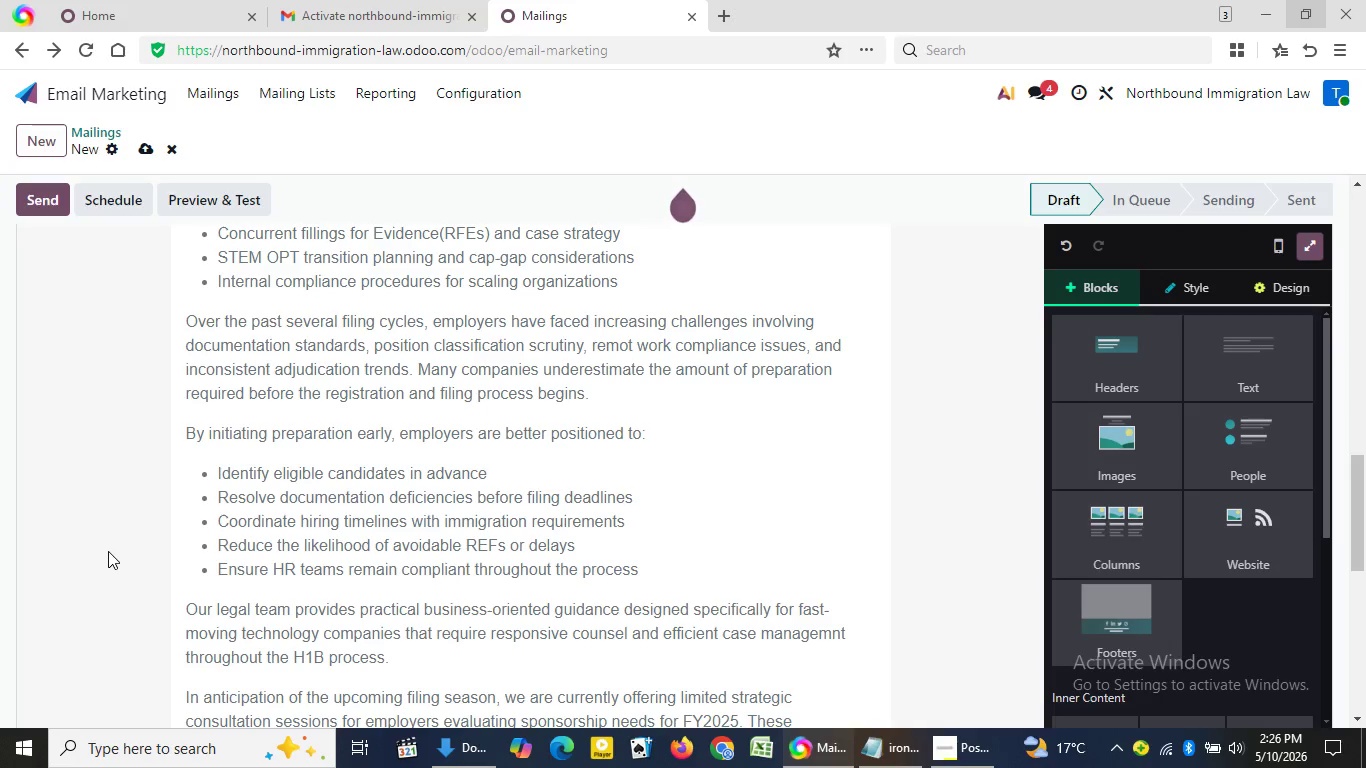 
triple_click([108, 551])
 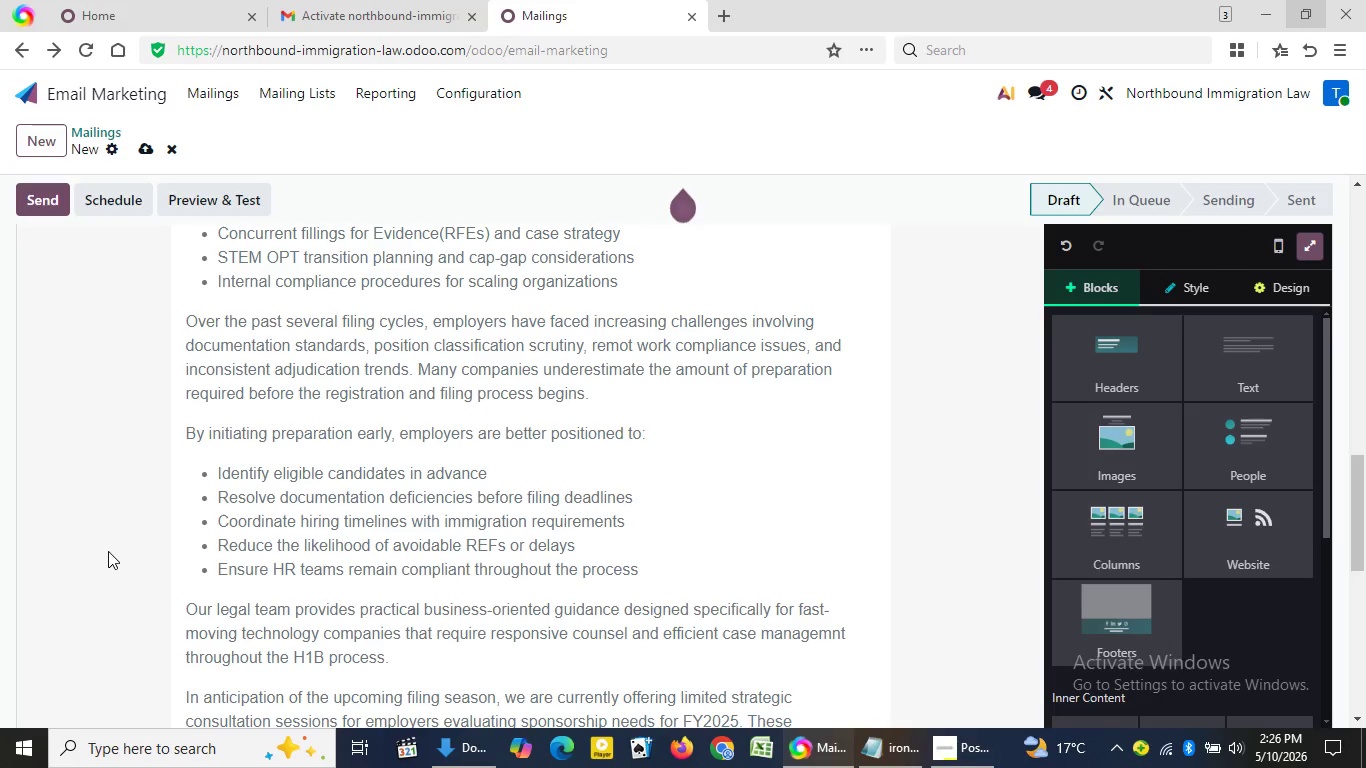 
triple_click([108, 551])
 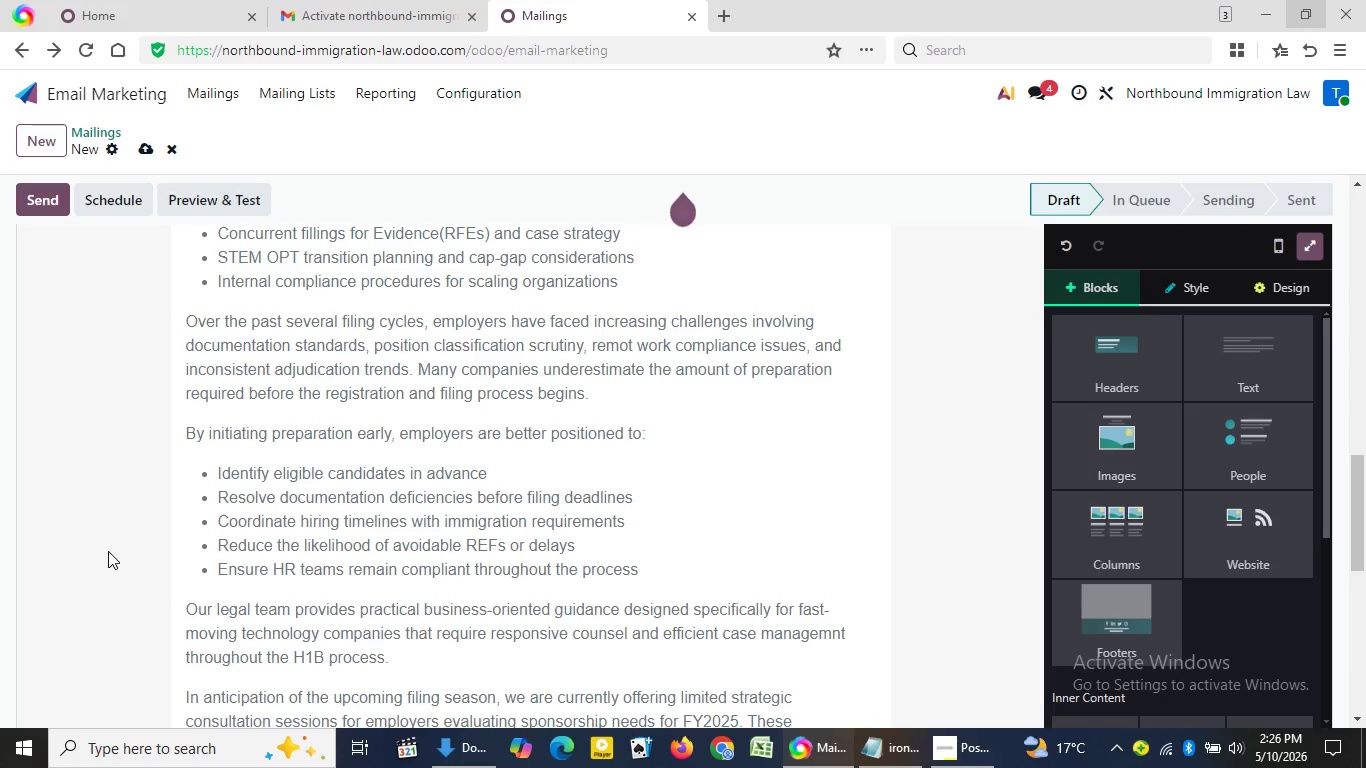 
triple_click([108, 551])
 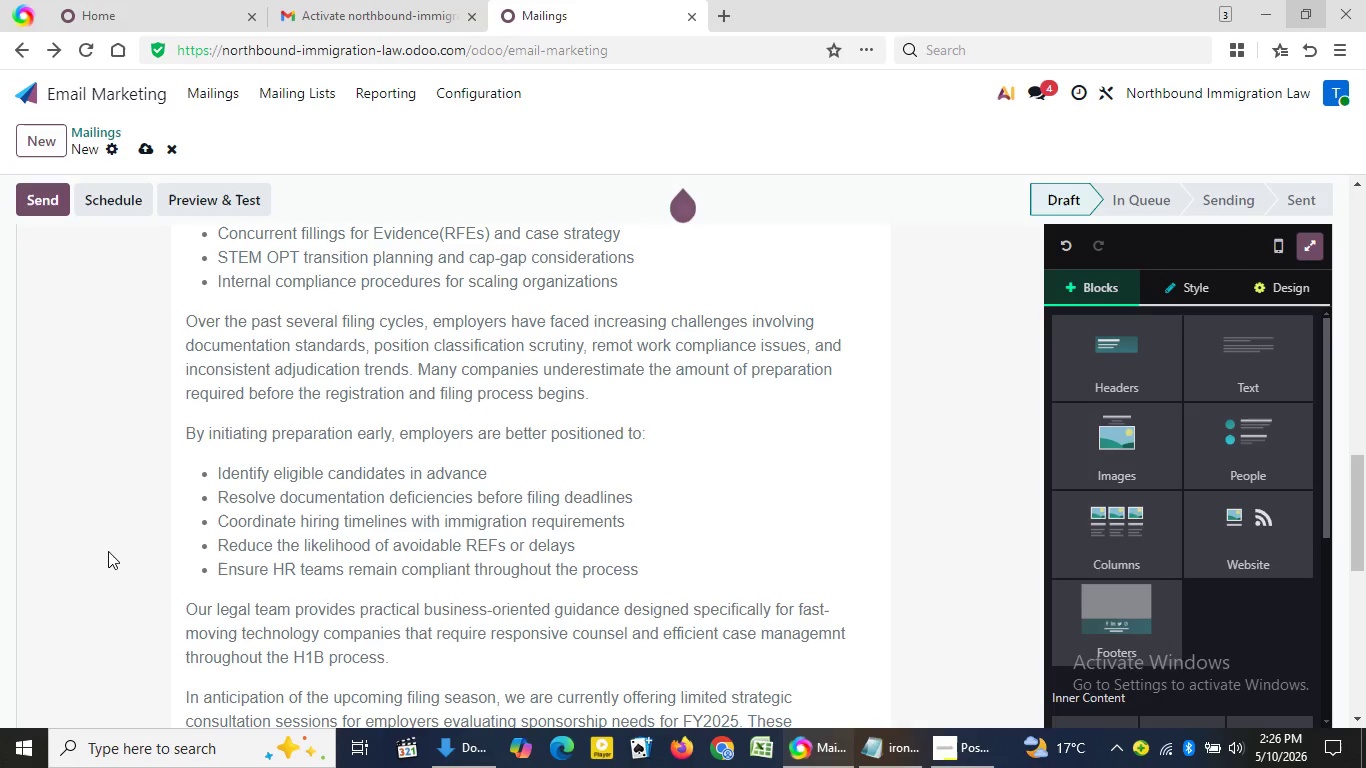 
triple_click([108, 551])
 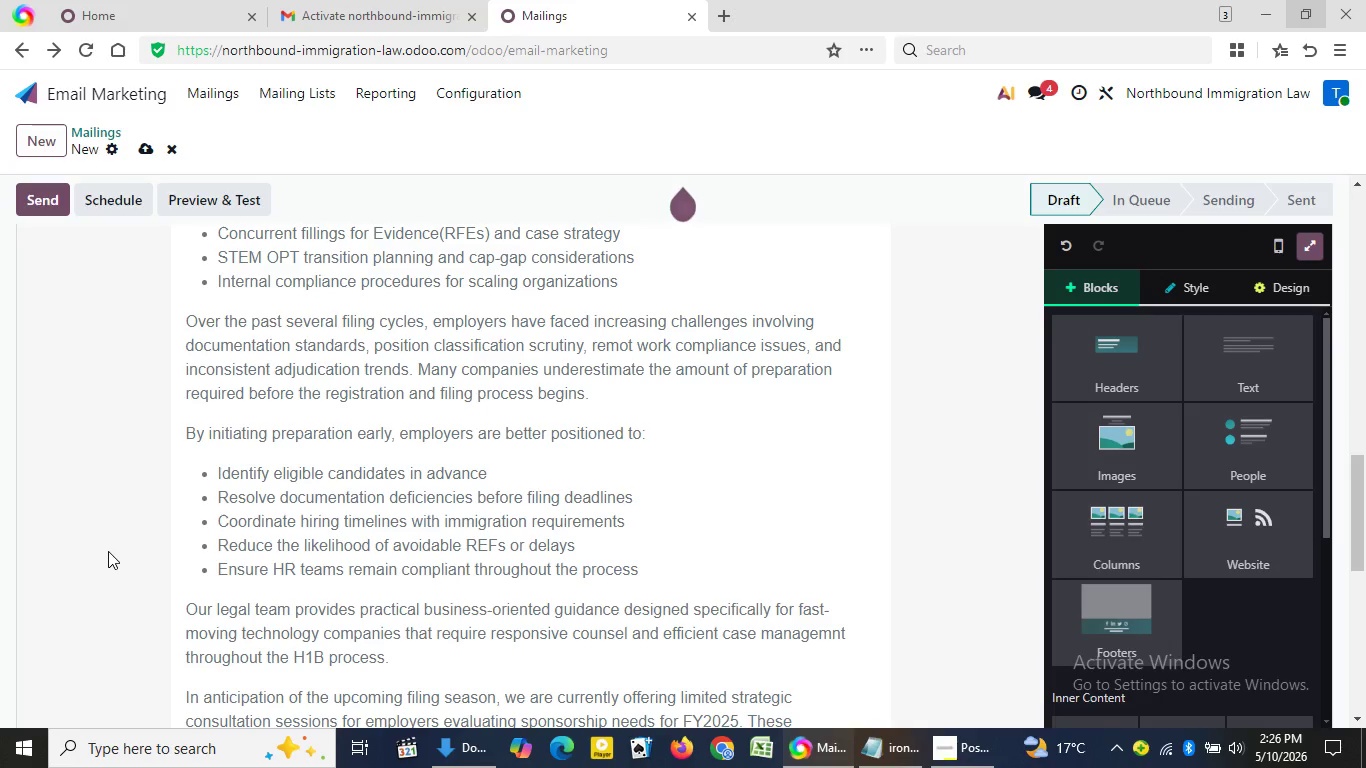 
triple_click([108, 551])
 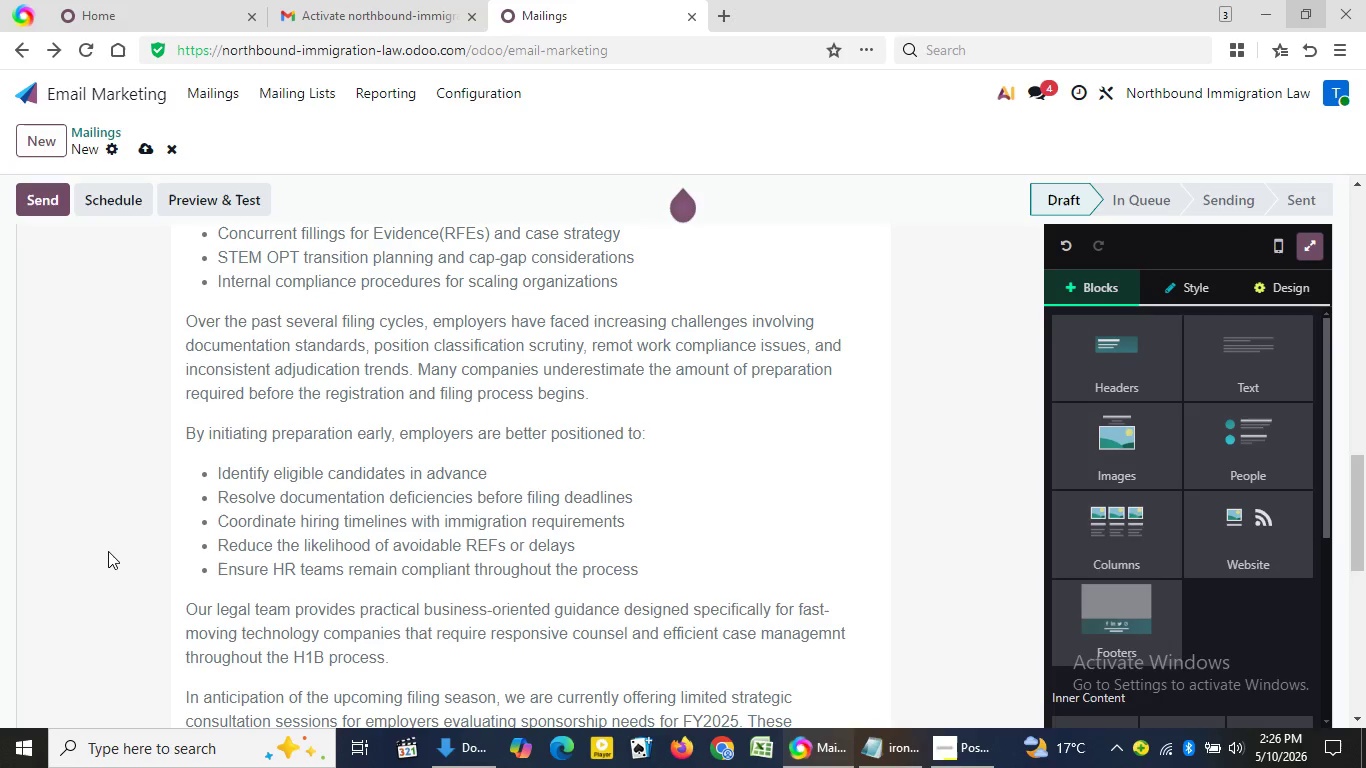 
triple_click([108, 551])
 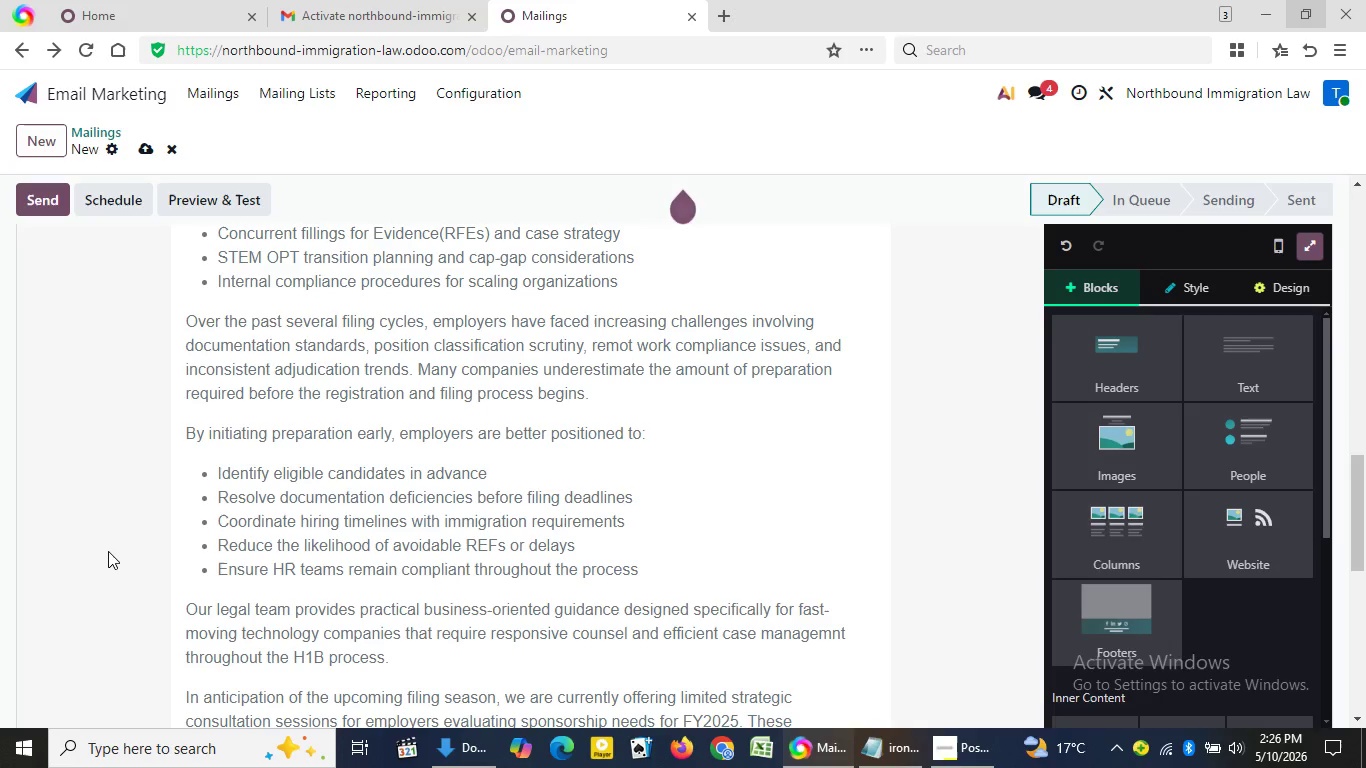 
triple_click([108, 551])
 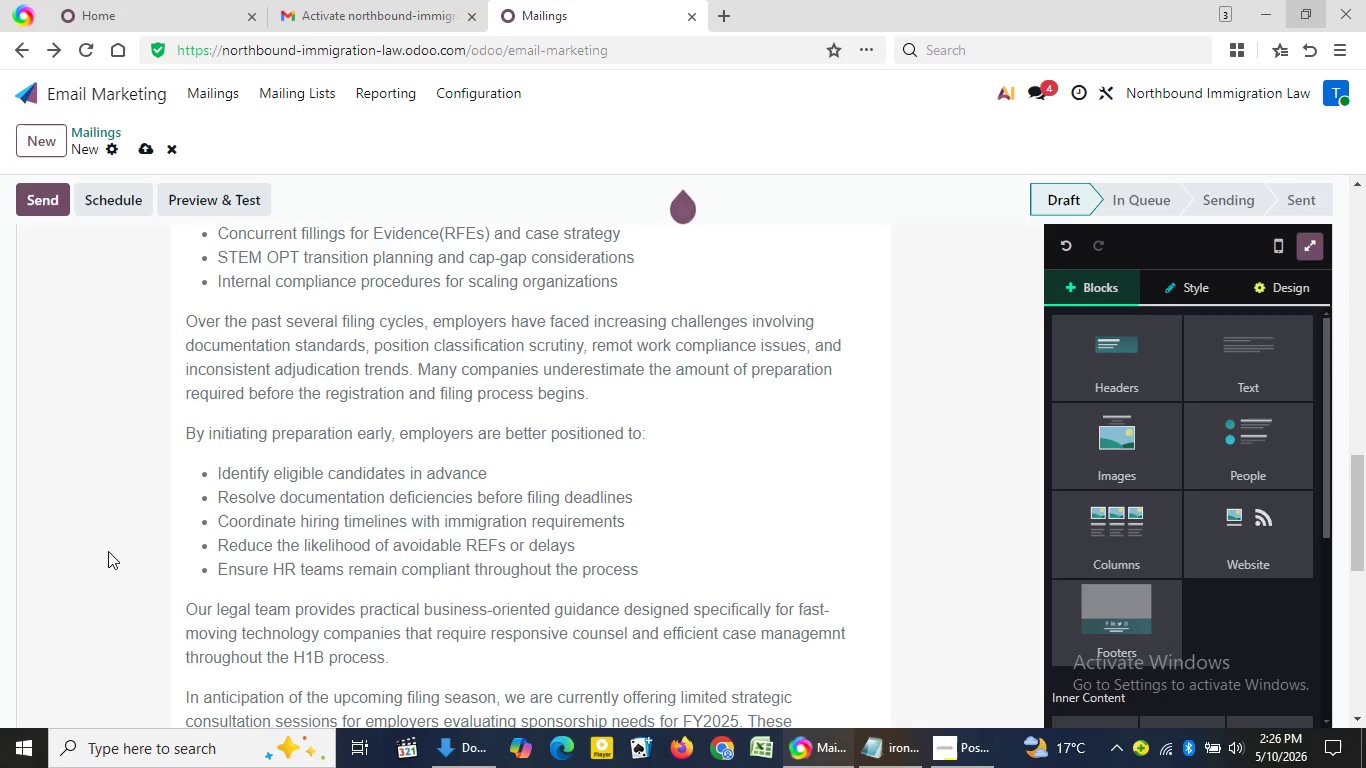 
triple_click([108, 551])
 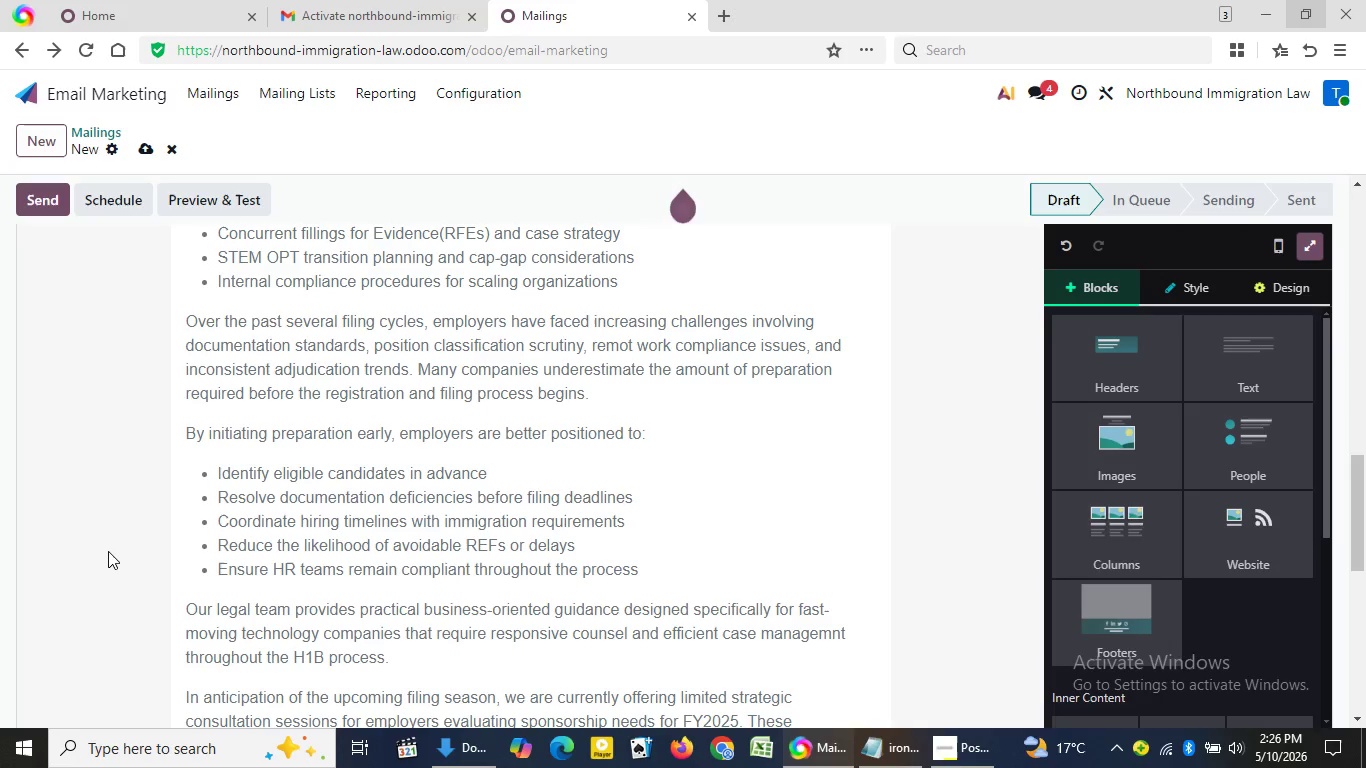 
triple_click([108, 551])
 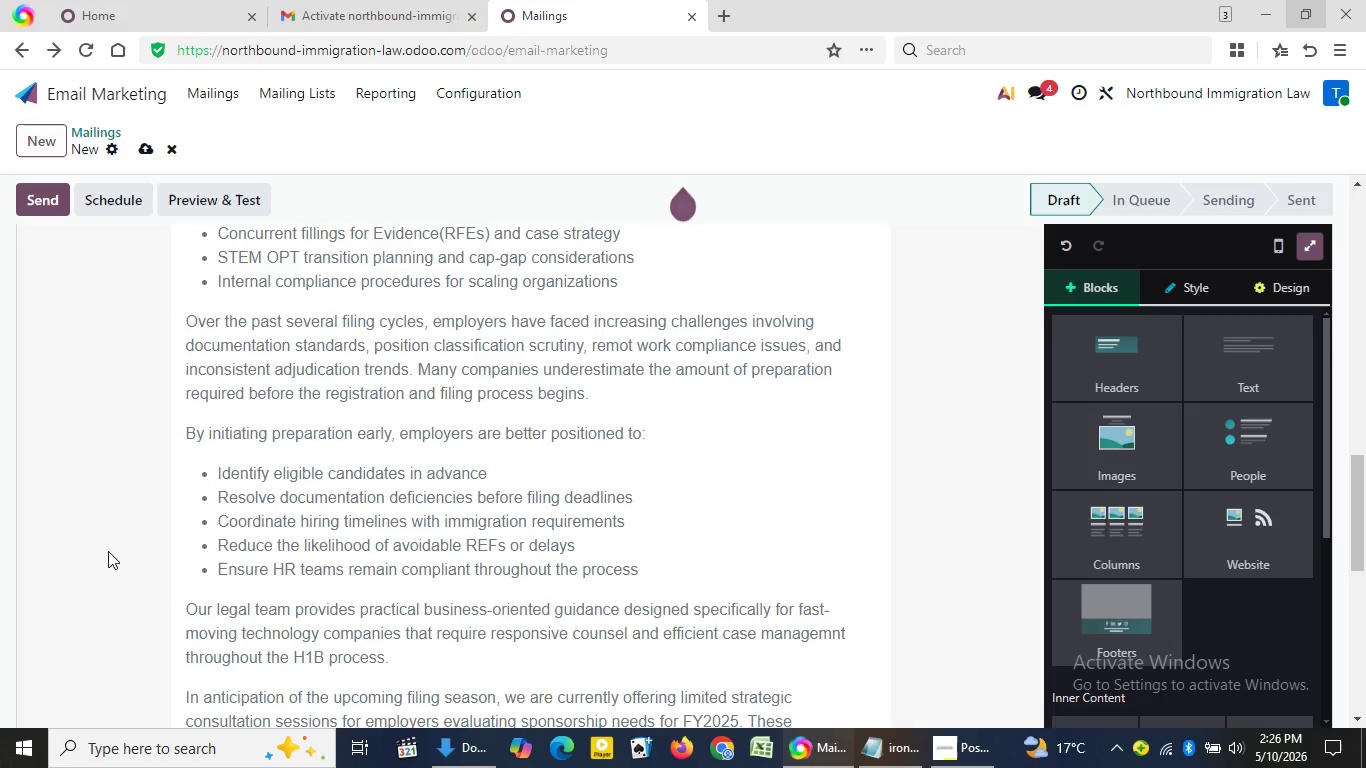 
triple_click([108, 551])
 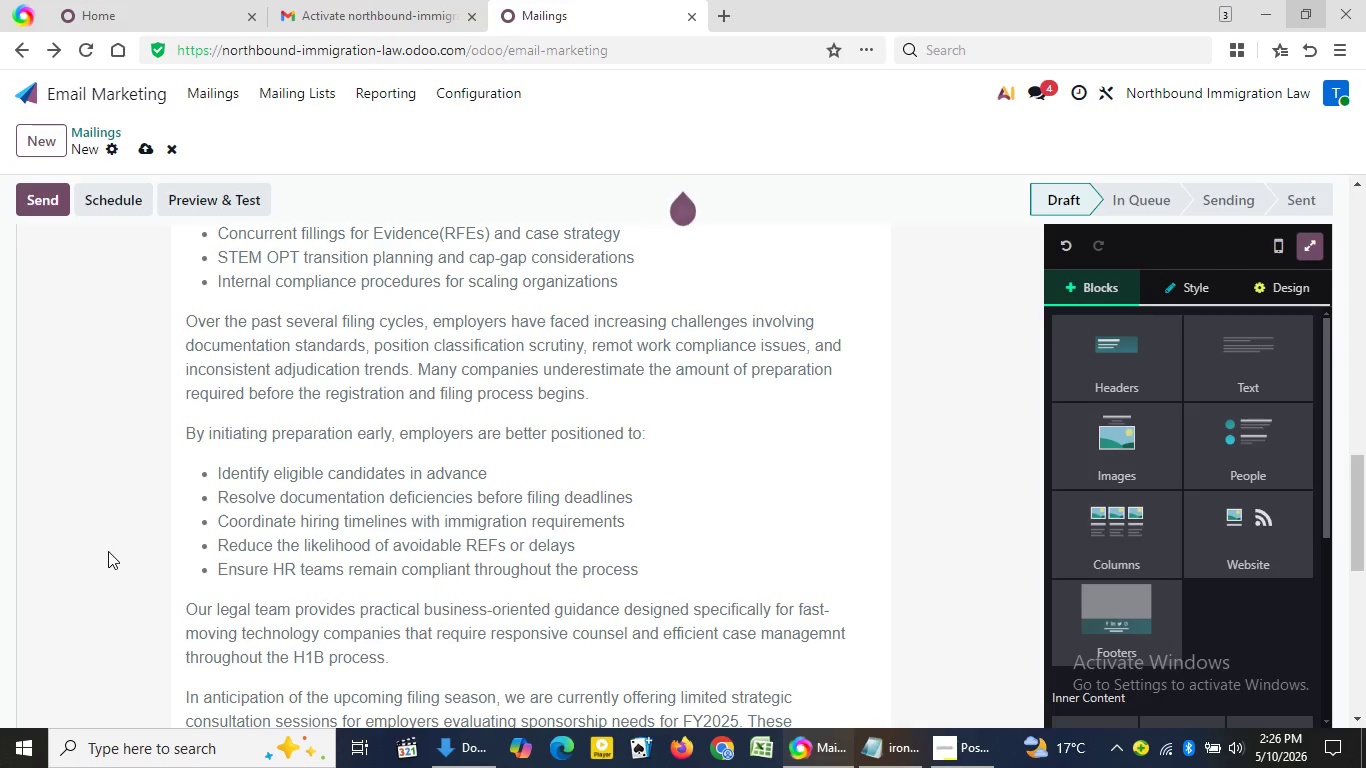 
triple_click([108, 551])
 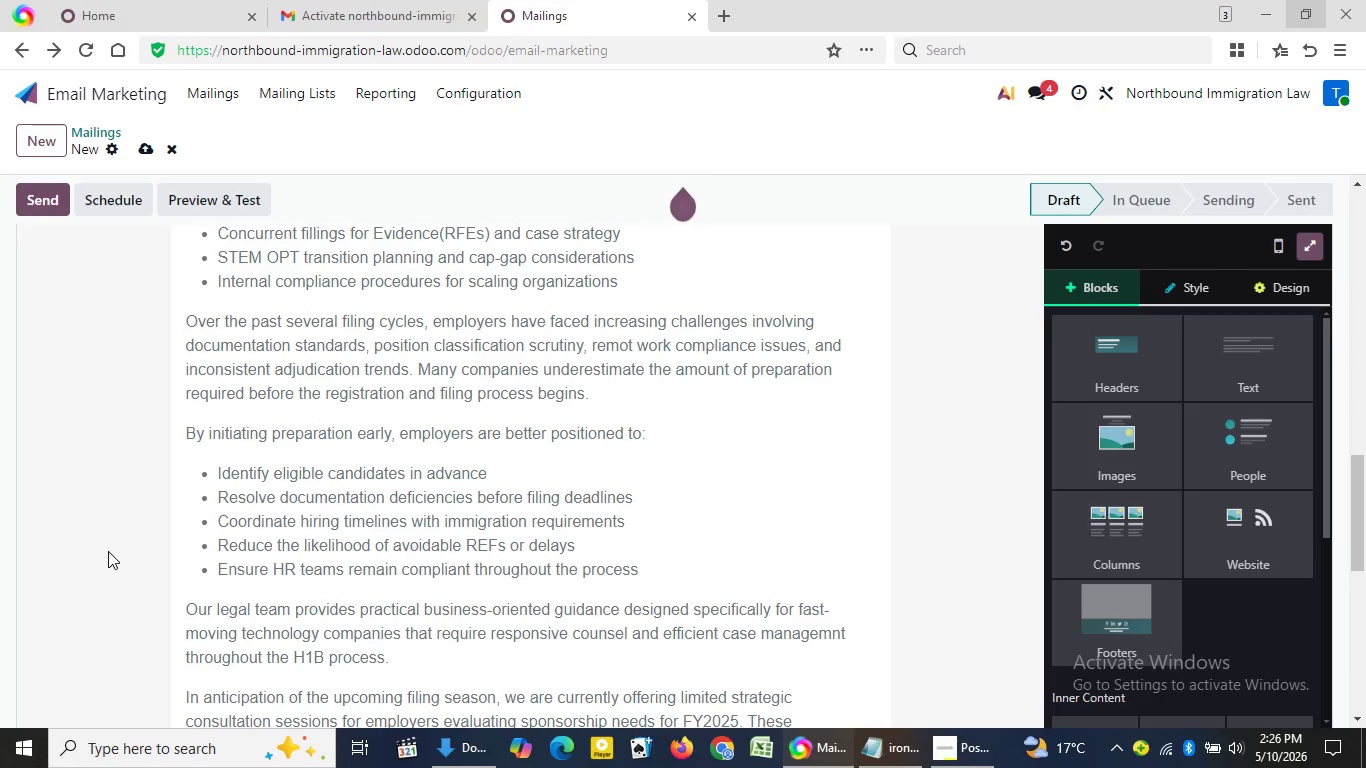 
double_click([108, 551])
 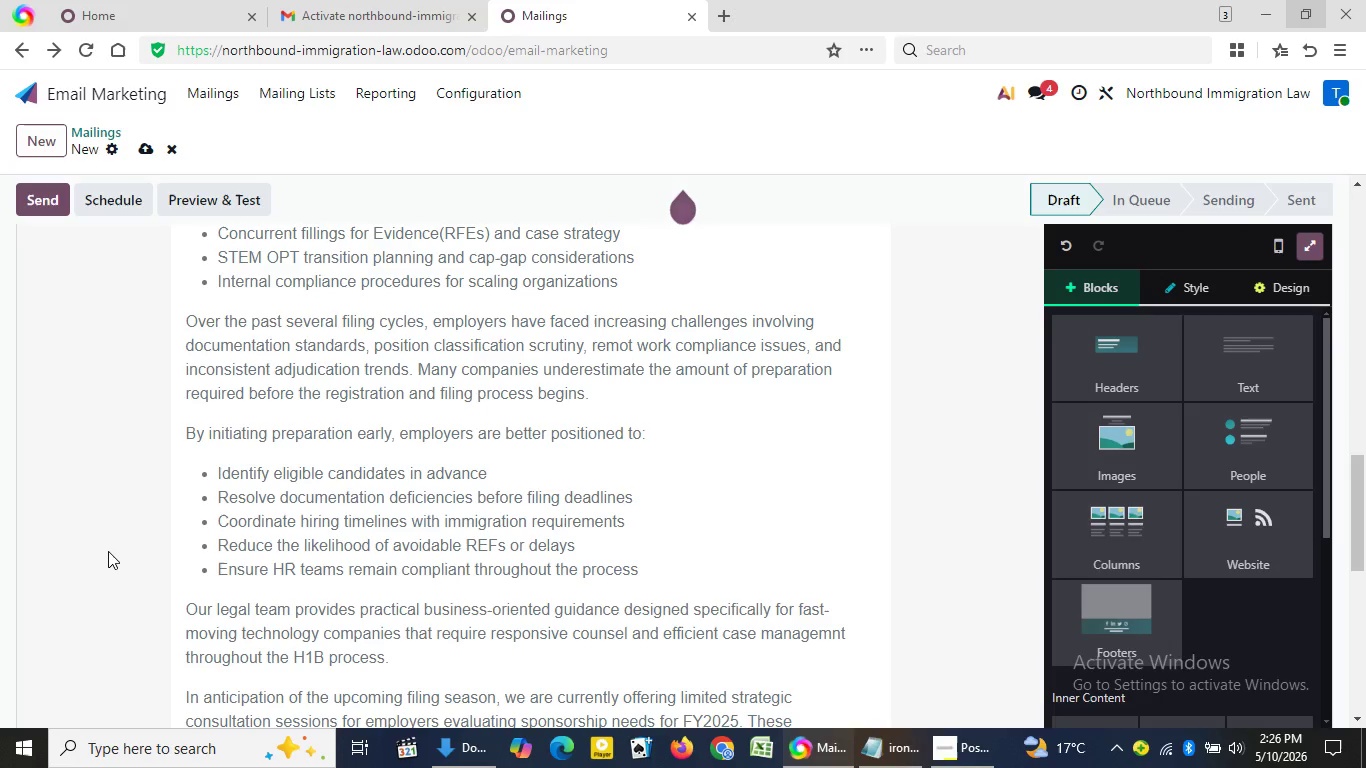 
triple_click([108, 551])
 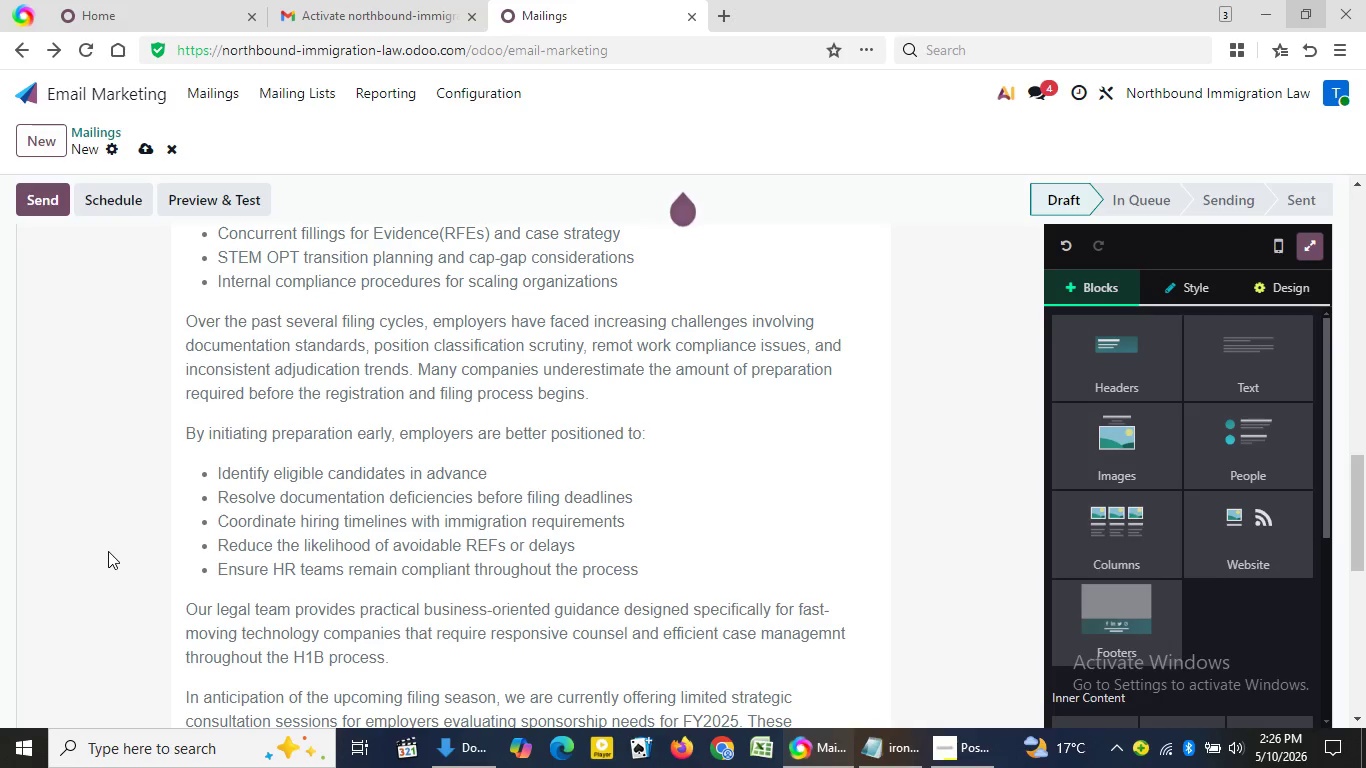 
triple_click([108, 551])
 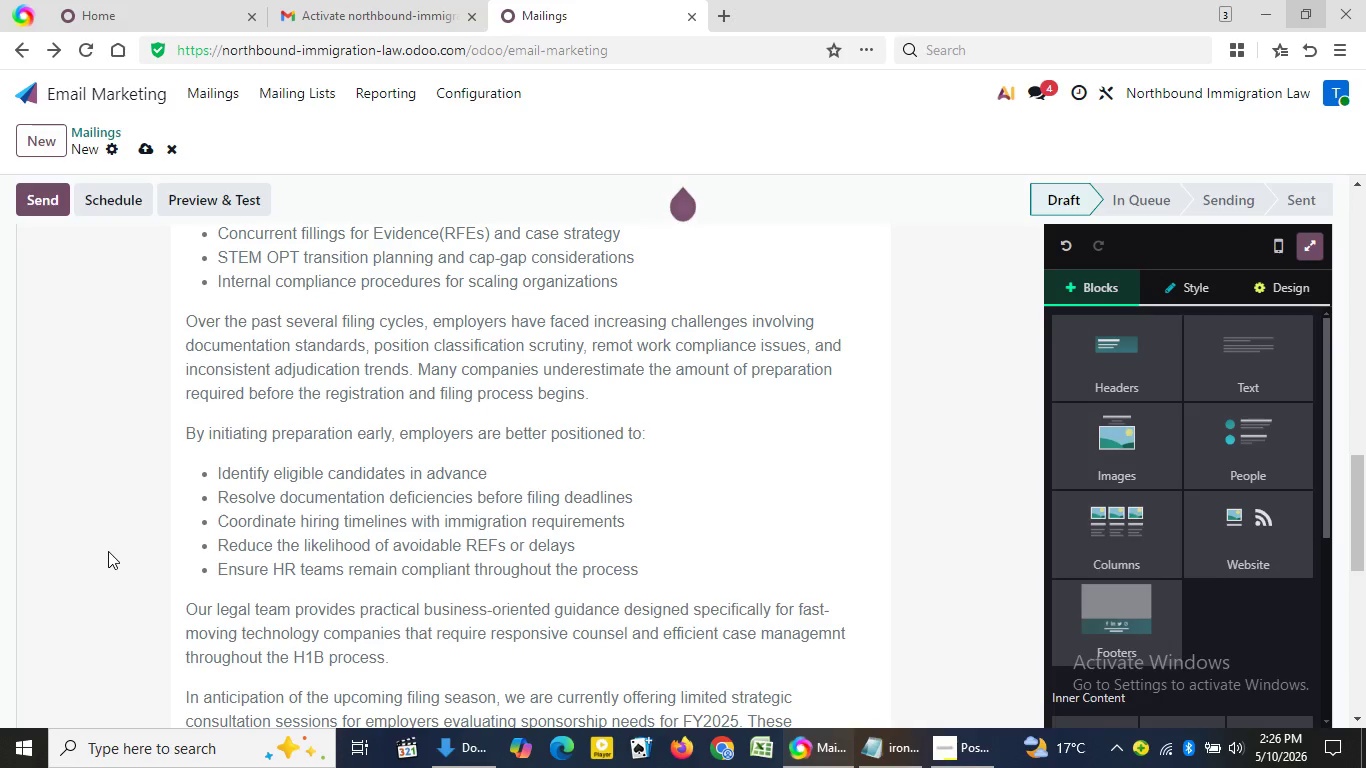 
double_click([108, 551])
 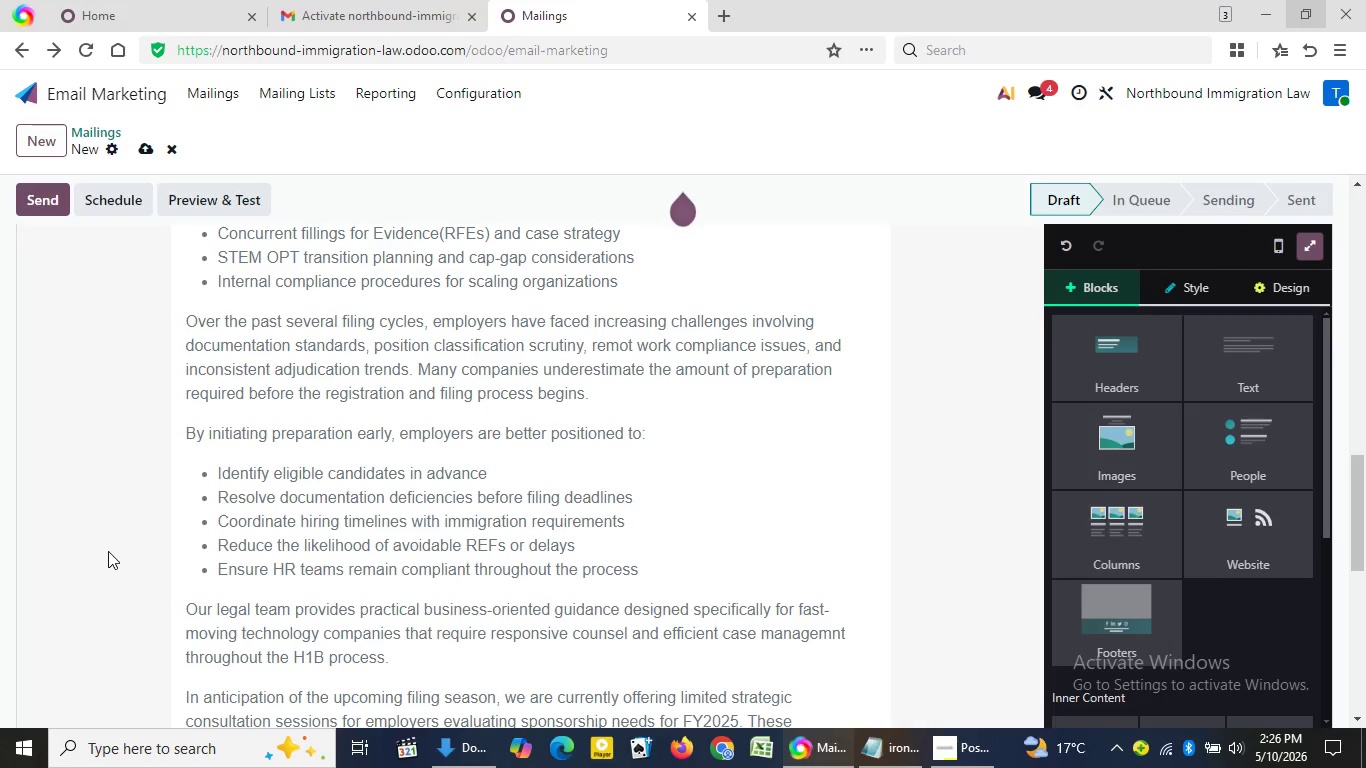 
triple_click([108, 551])
 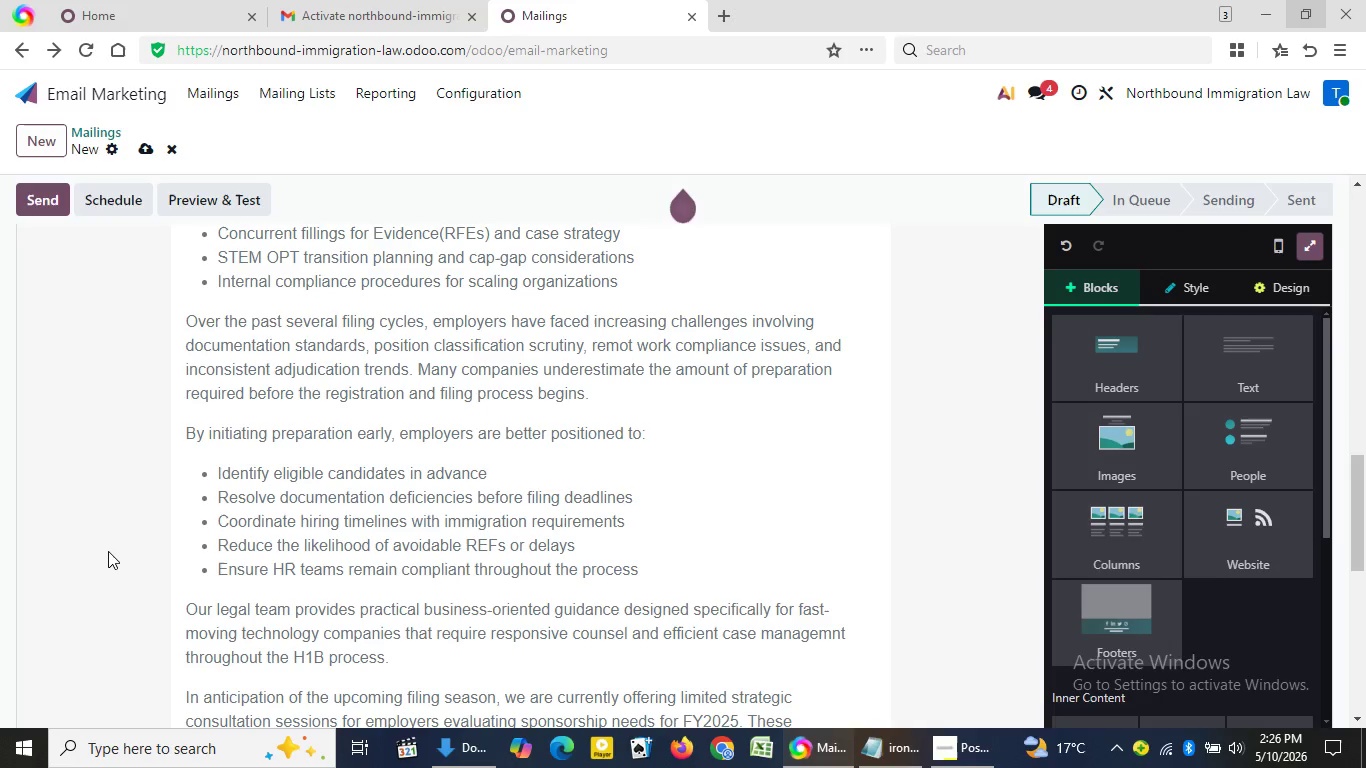 
triple_click([108, 551])
 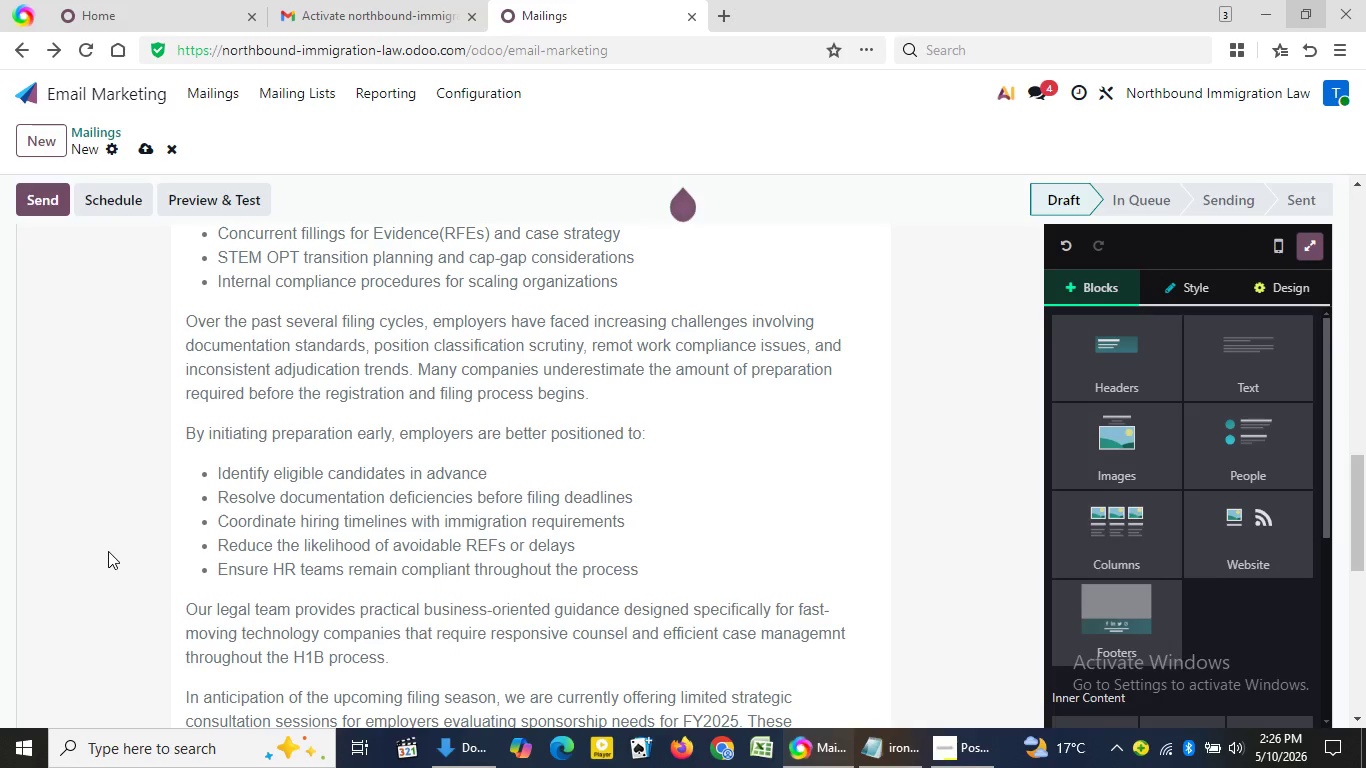 
triple_click([108, 551])
 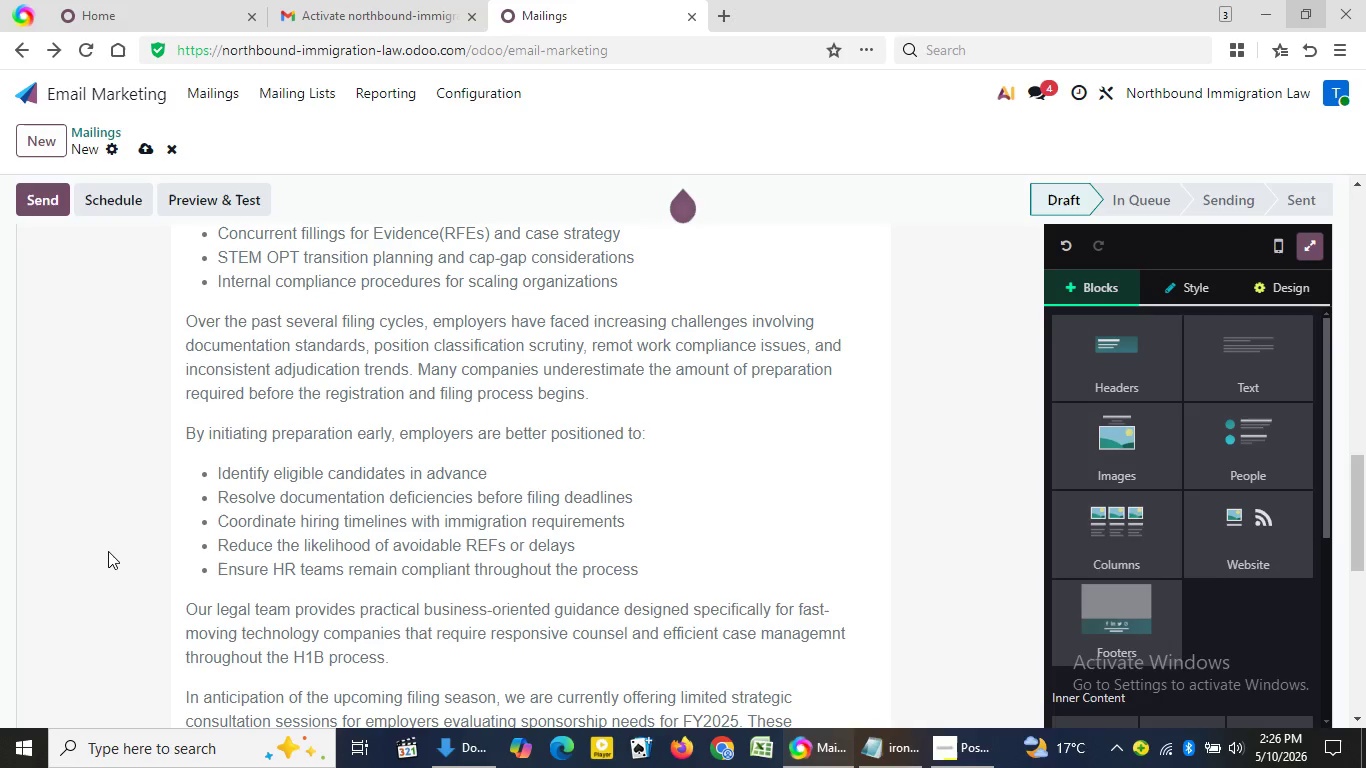 
triple_click([108, 551])
 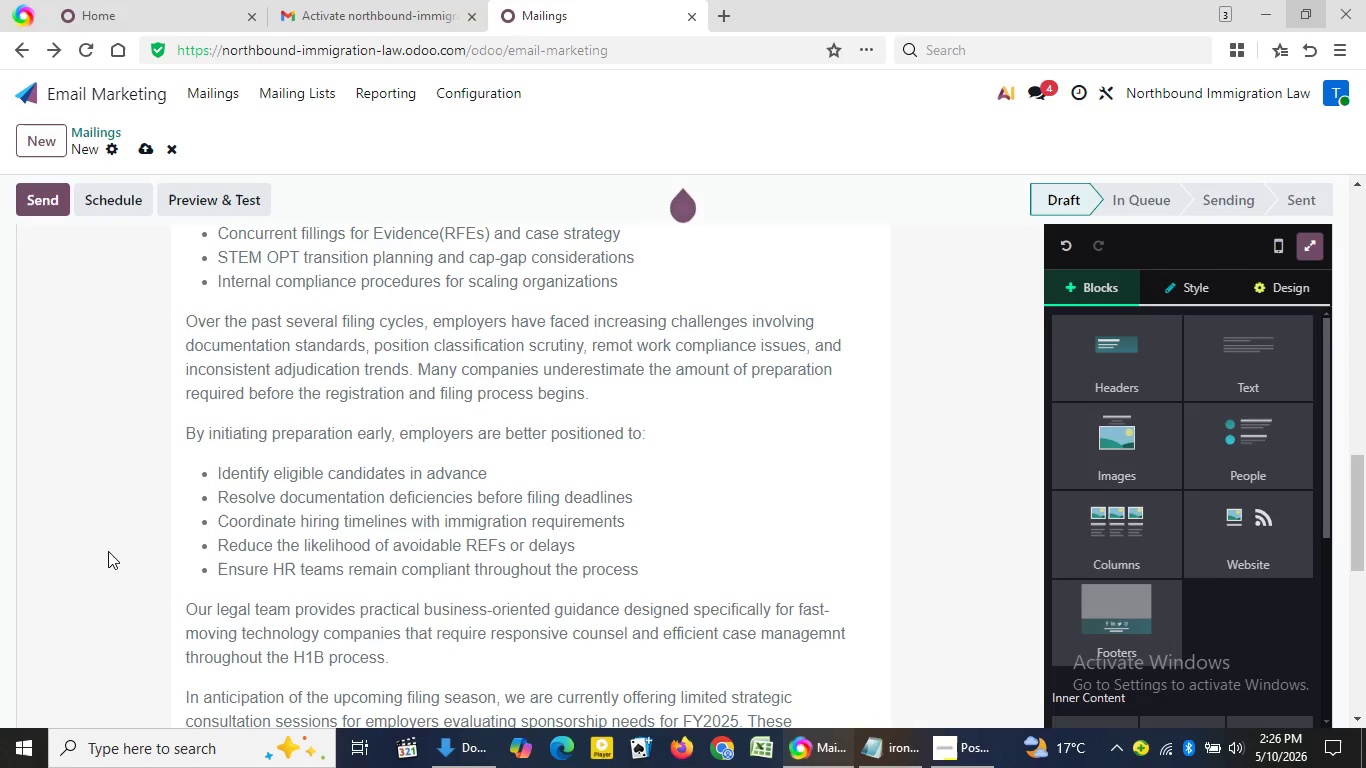 
triple_click([108, 551])
 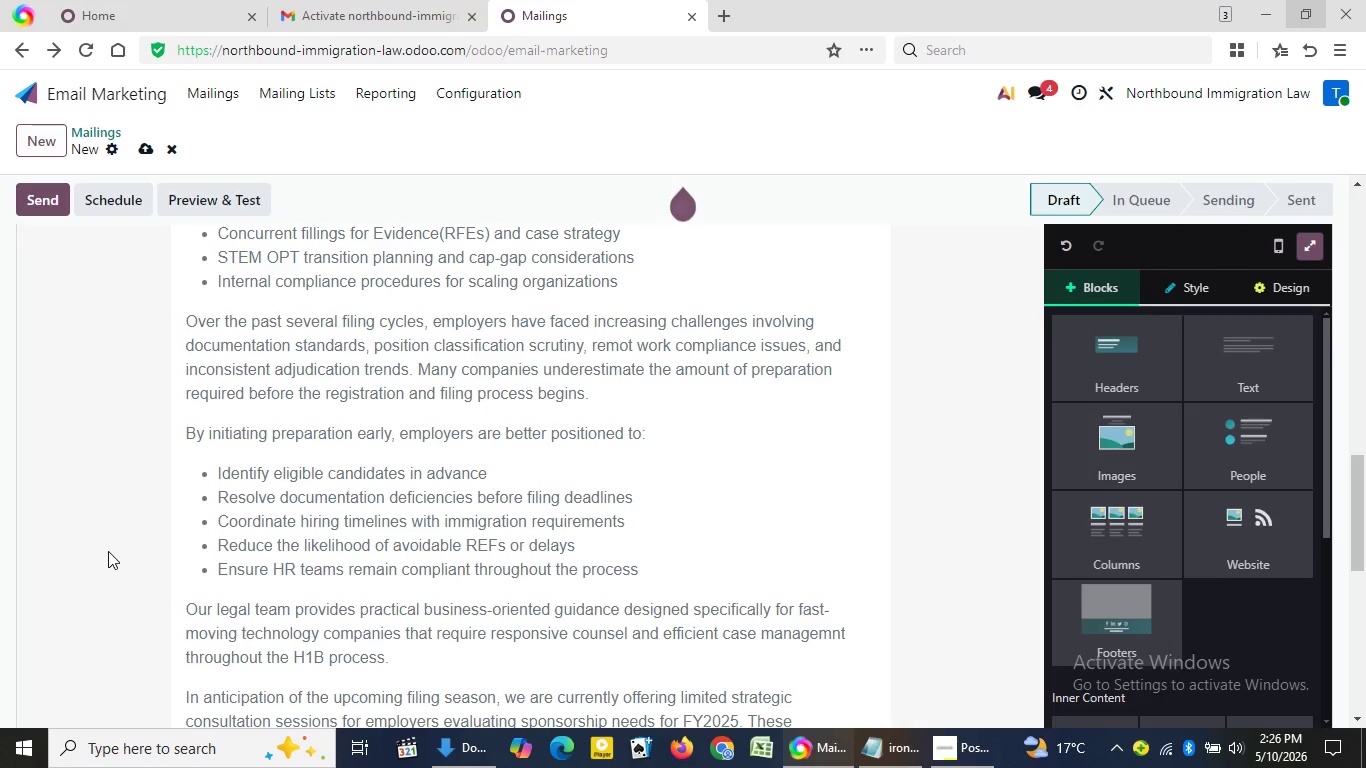 
triple_click([108, 551])
 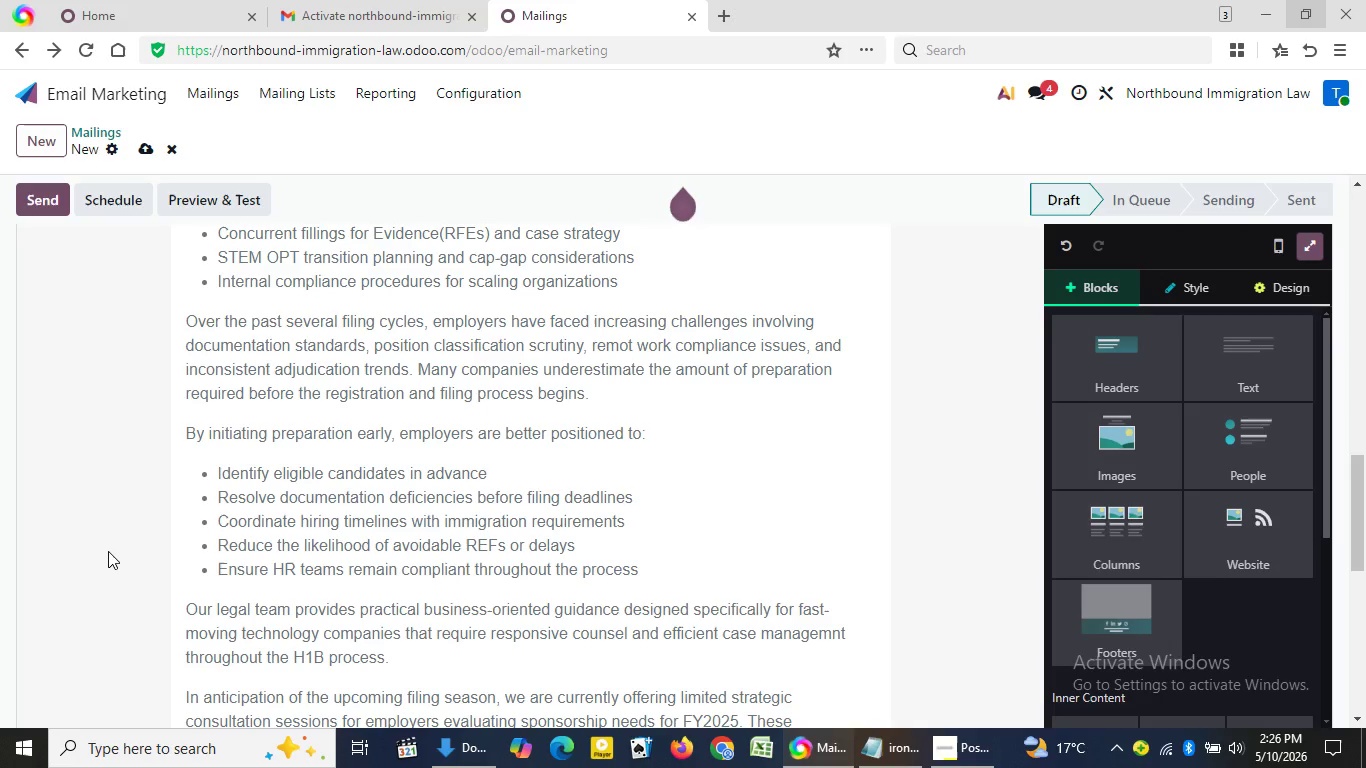 
triple_click([108, 551])
 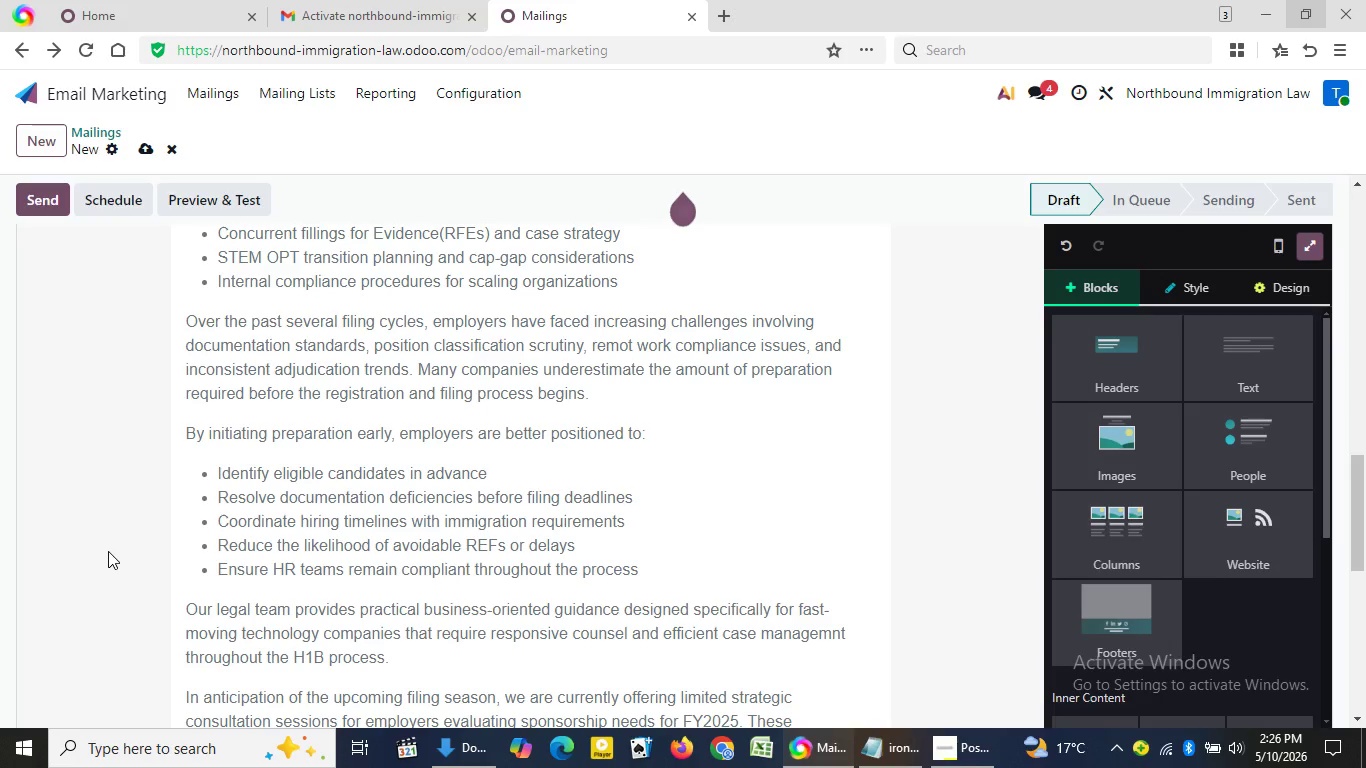 
triple_click([108, 551])
 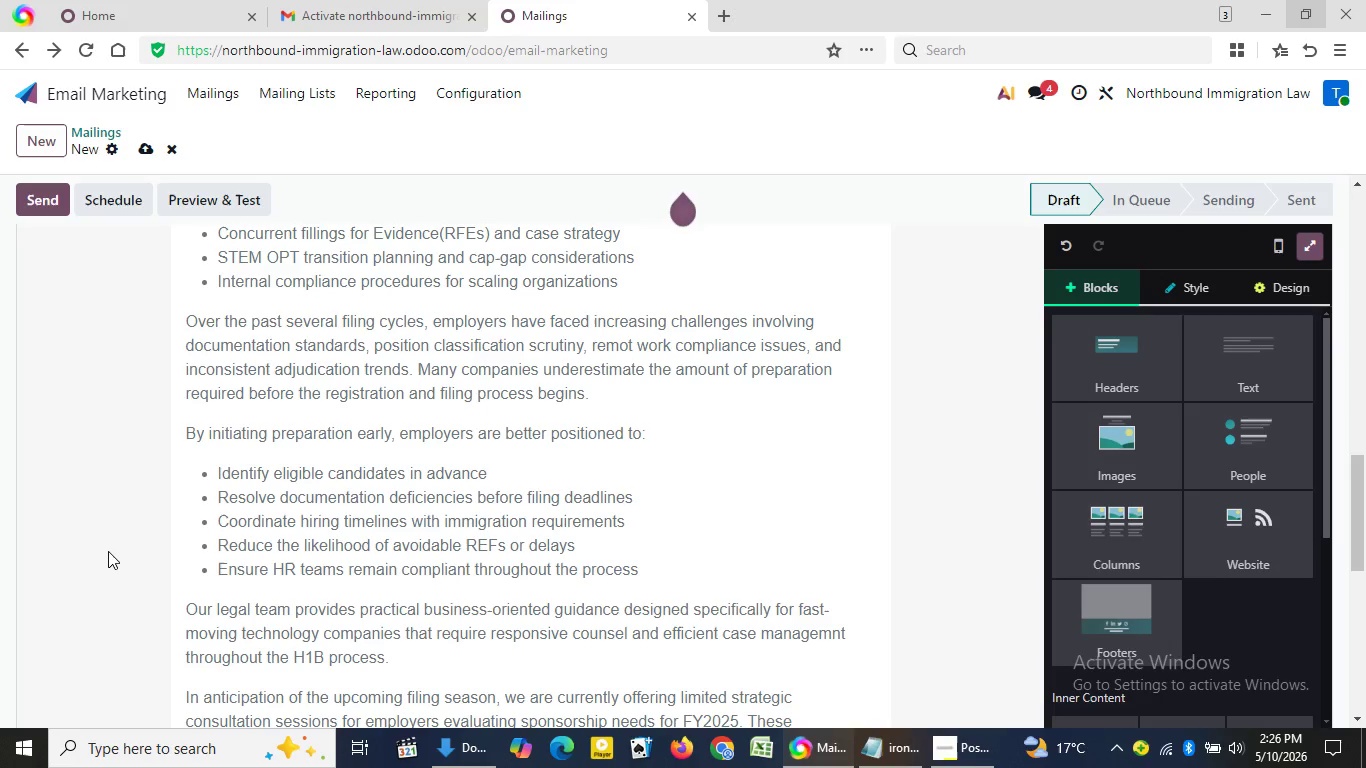 
triple_click([108, 551])
 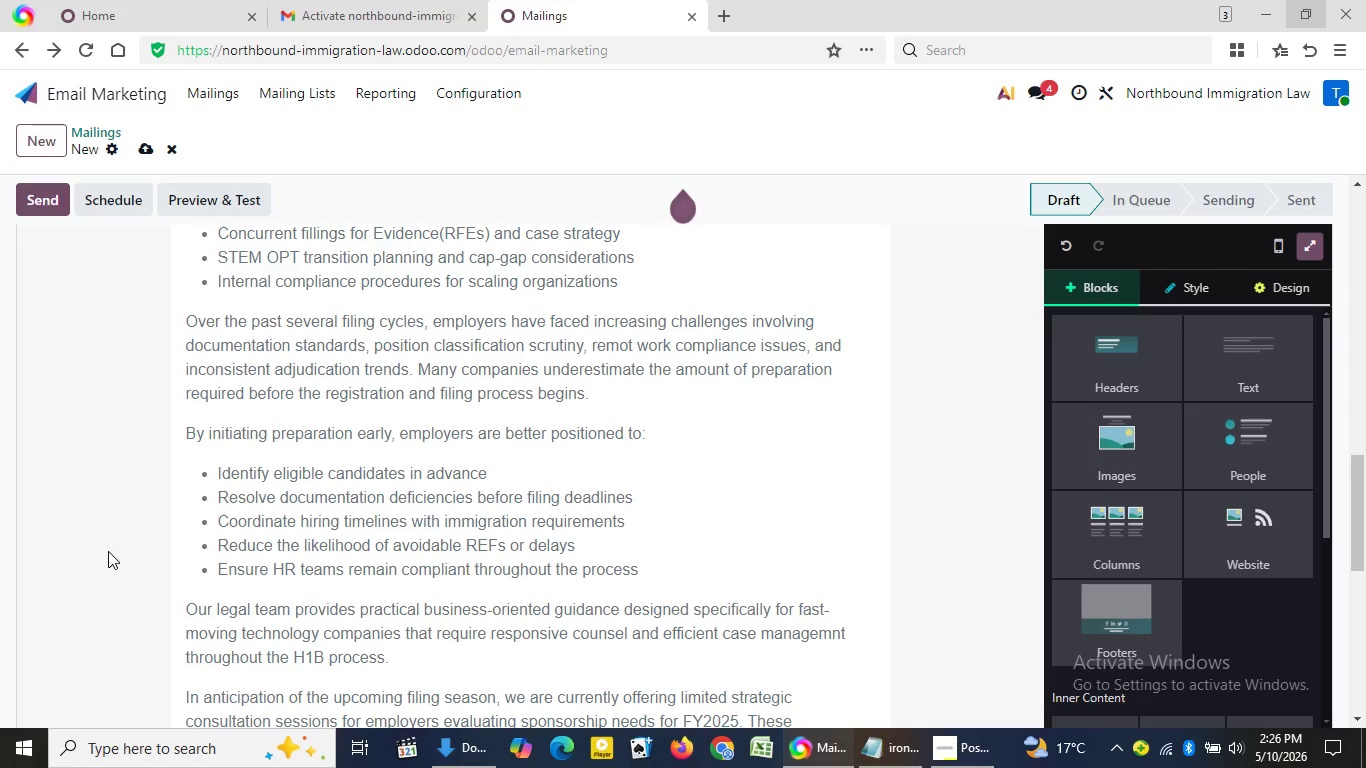 
triple_click([108, 551])
 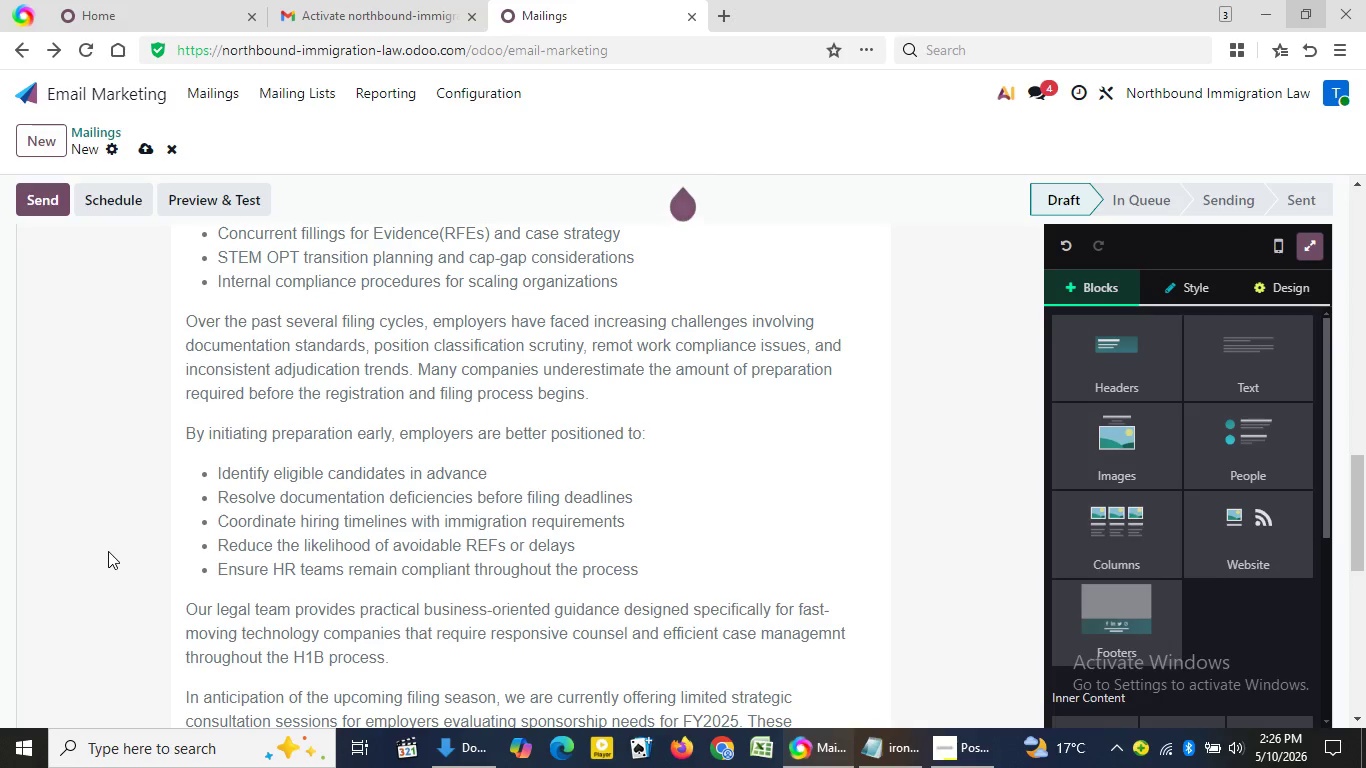 
double_click([108, 551])
 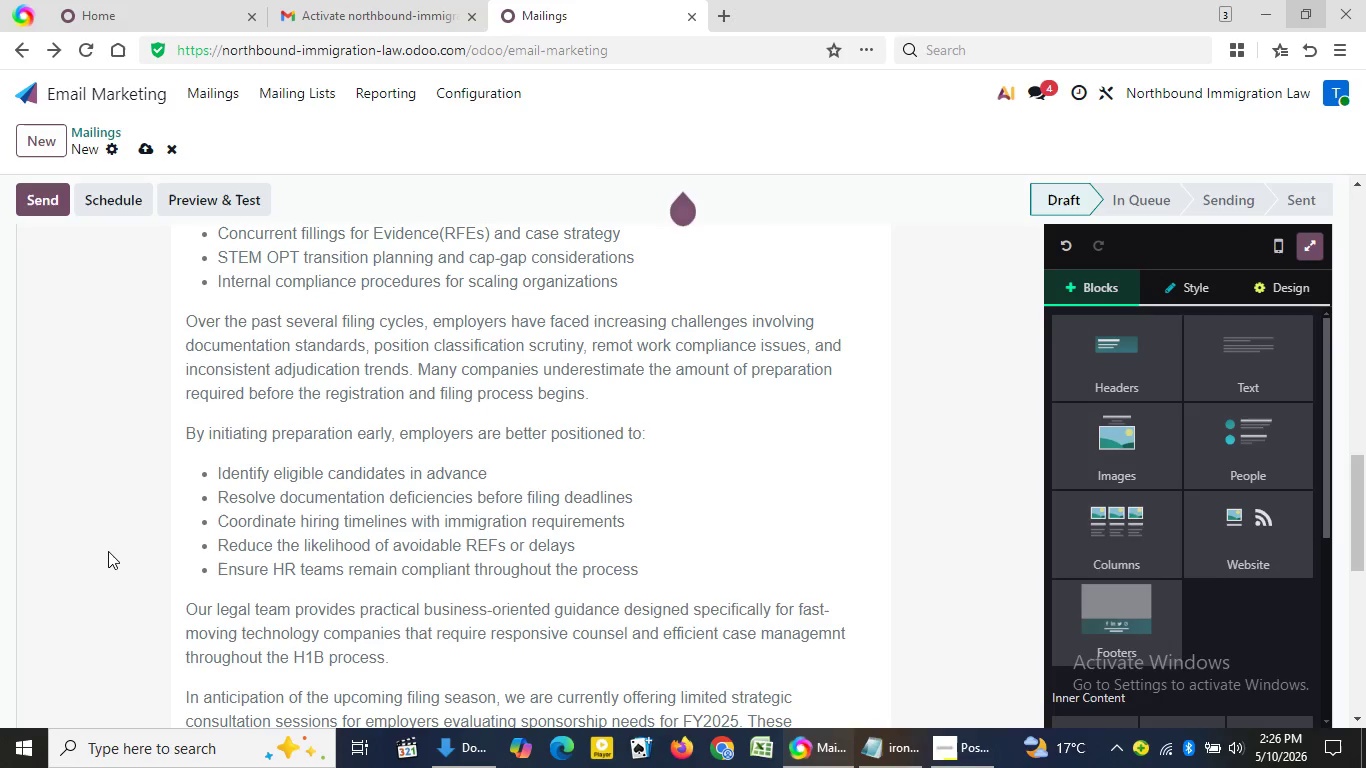 
triple_click([108, 551])
 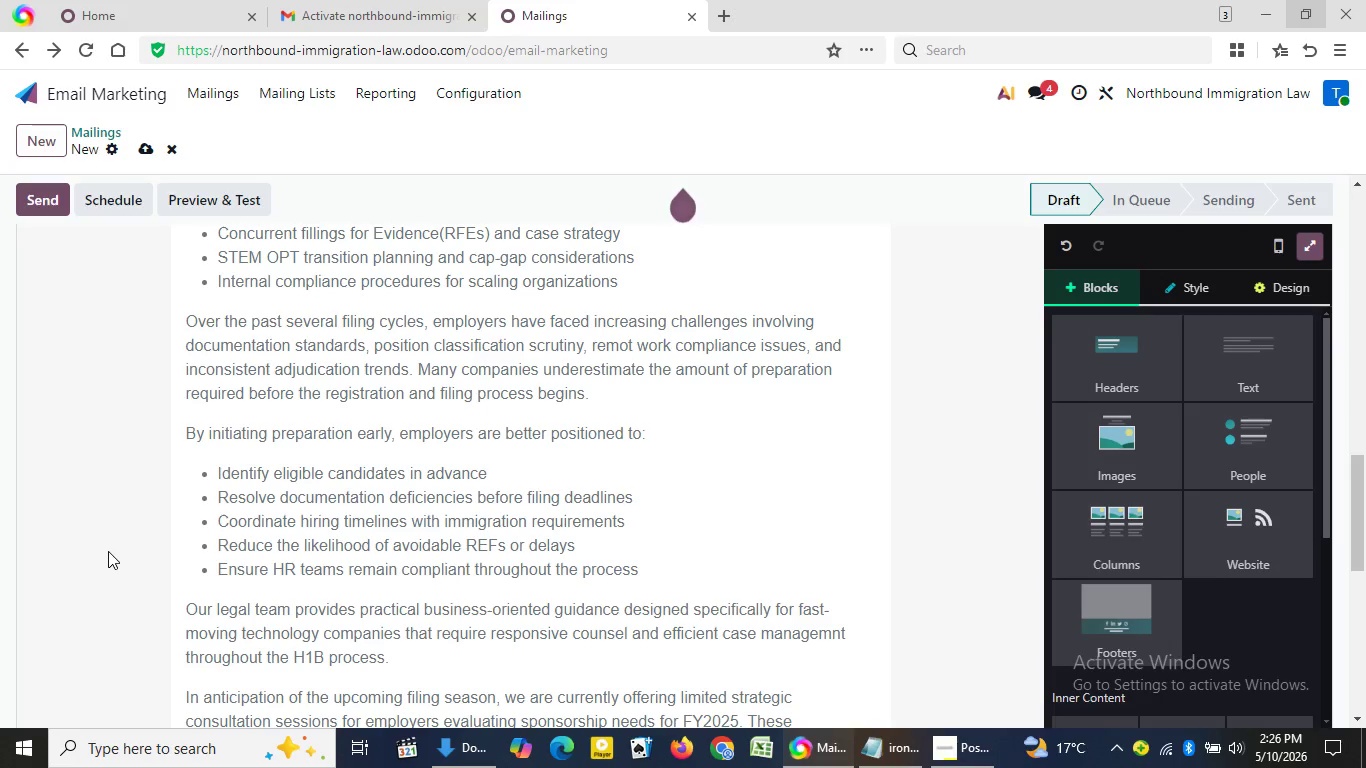 
triple_click([108, 551])
 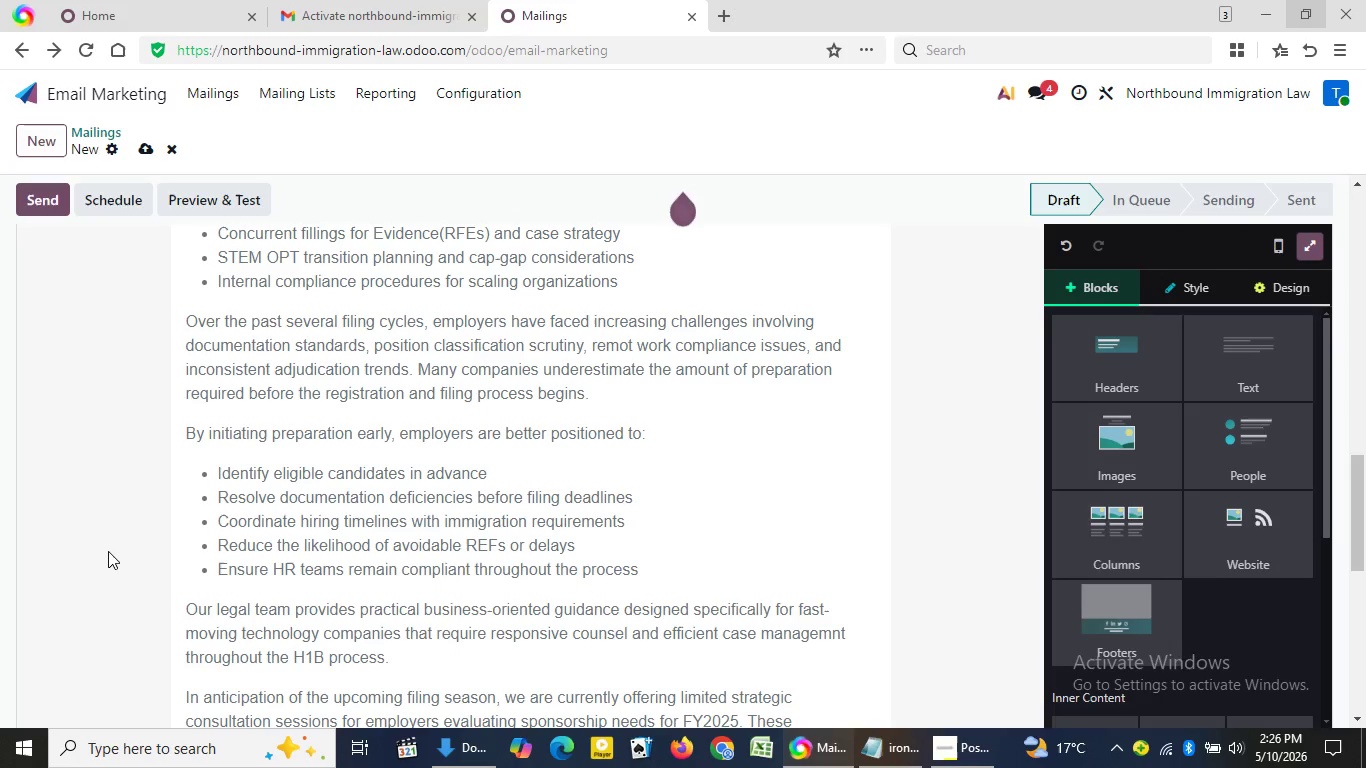 
double_click([108, 551])
 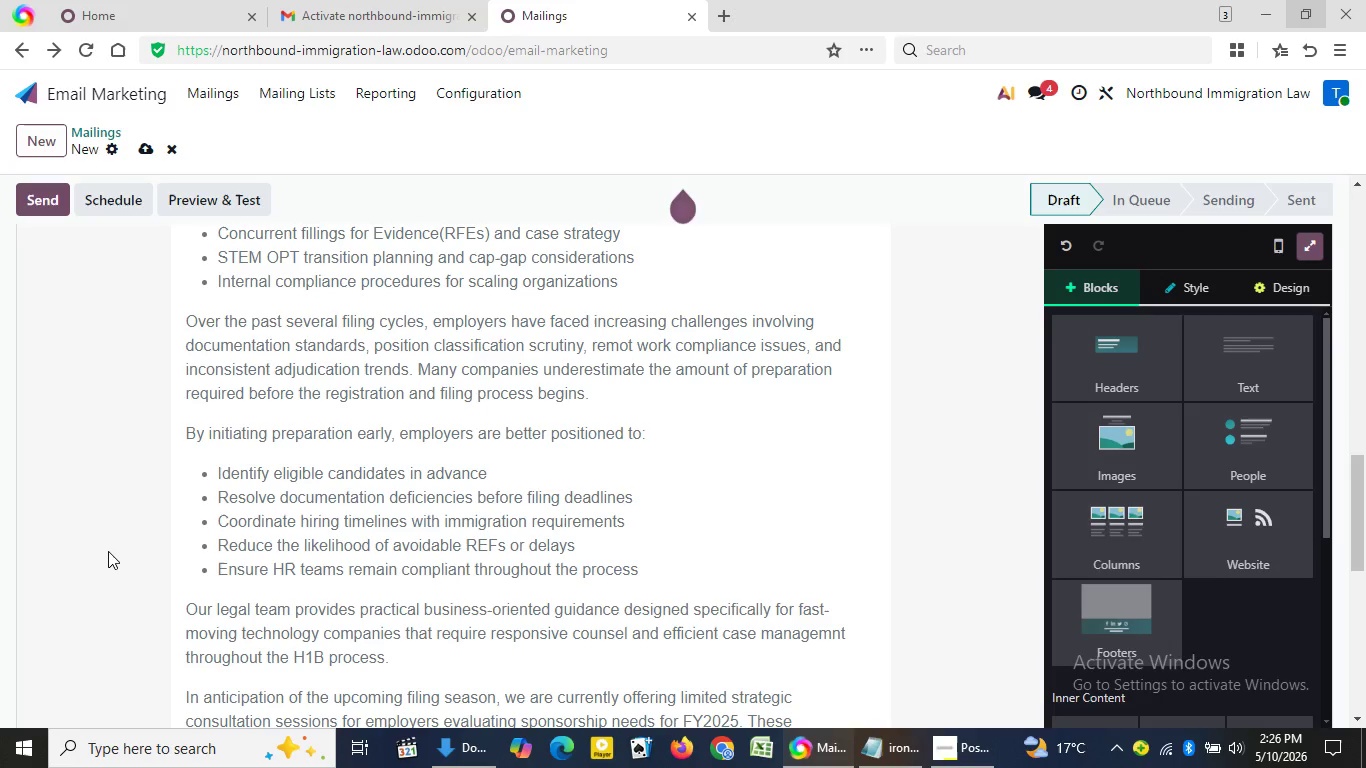 
triple_click([108, 551])
 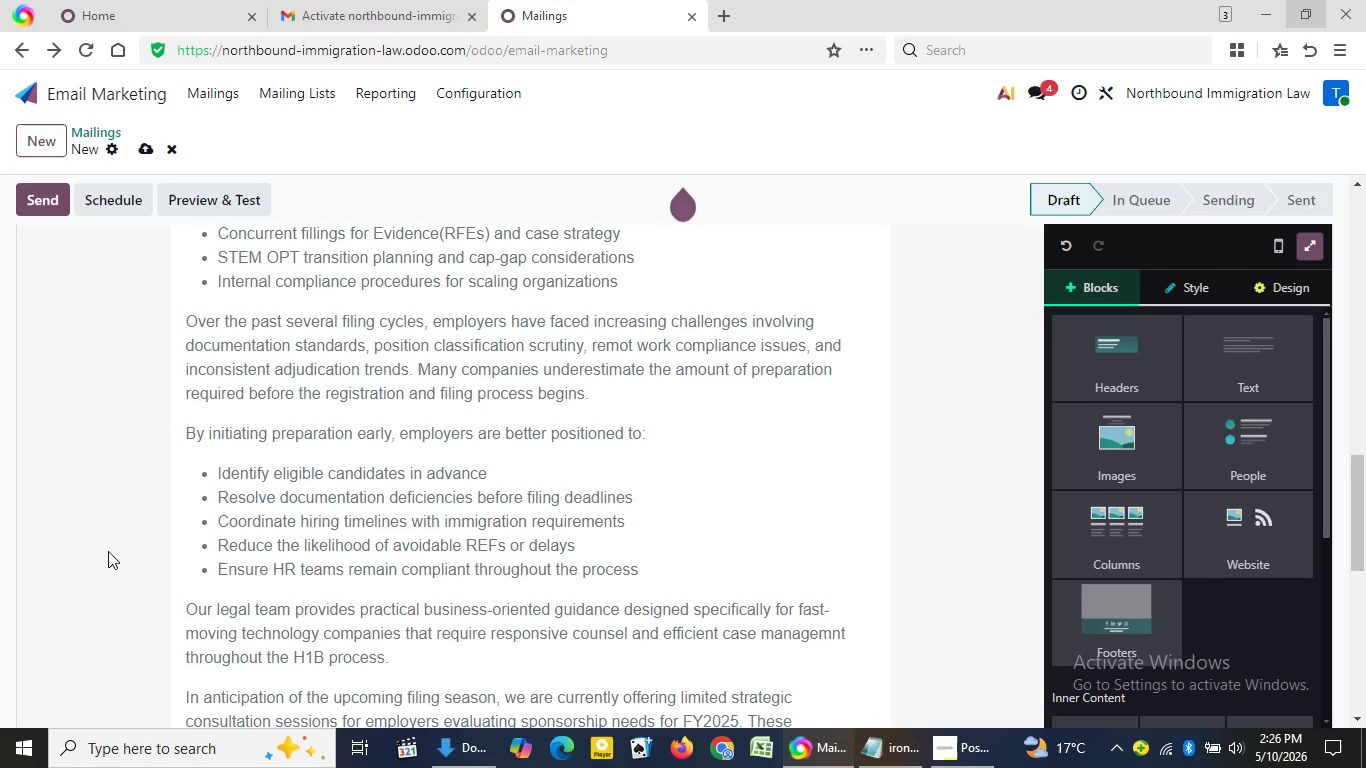 
triple_click([108, 551])
 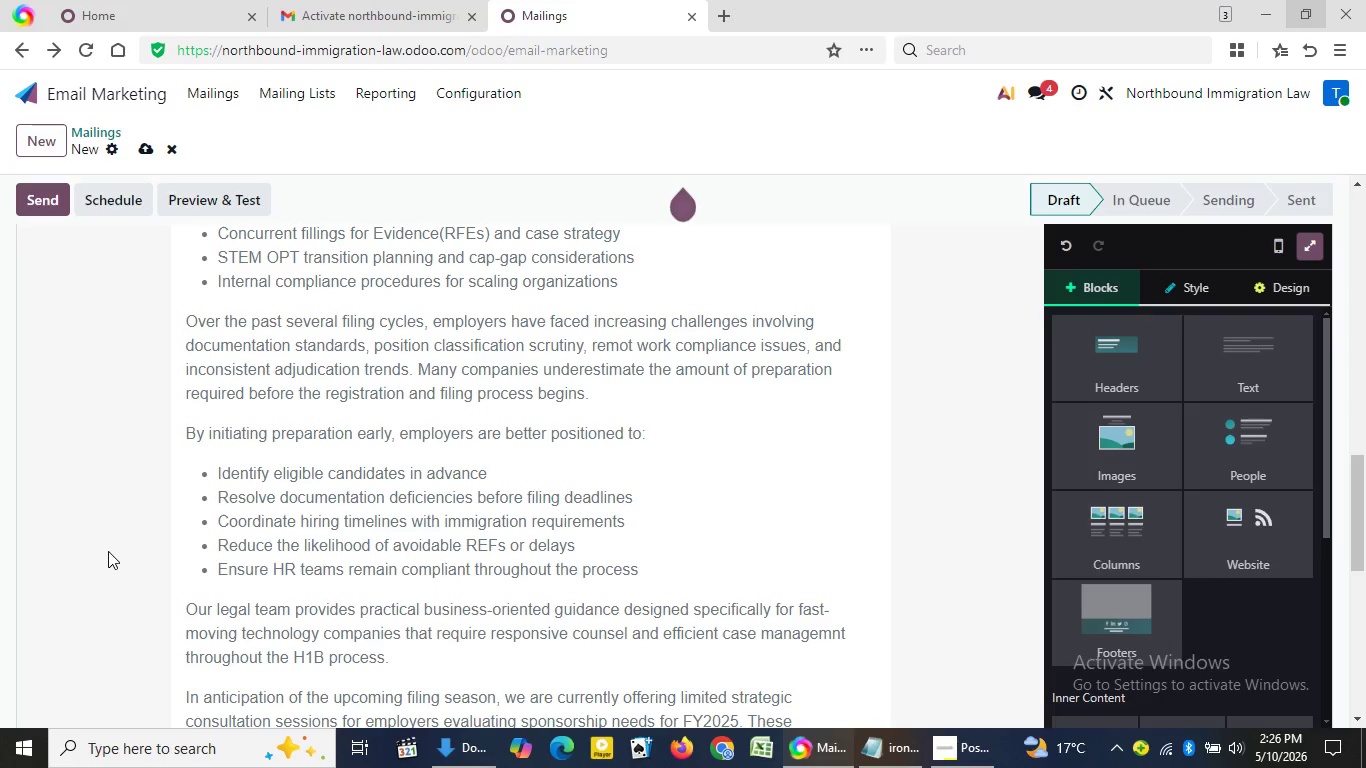 
triple_click([108, 551])
 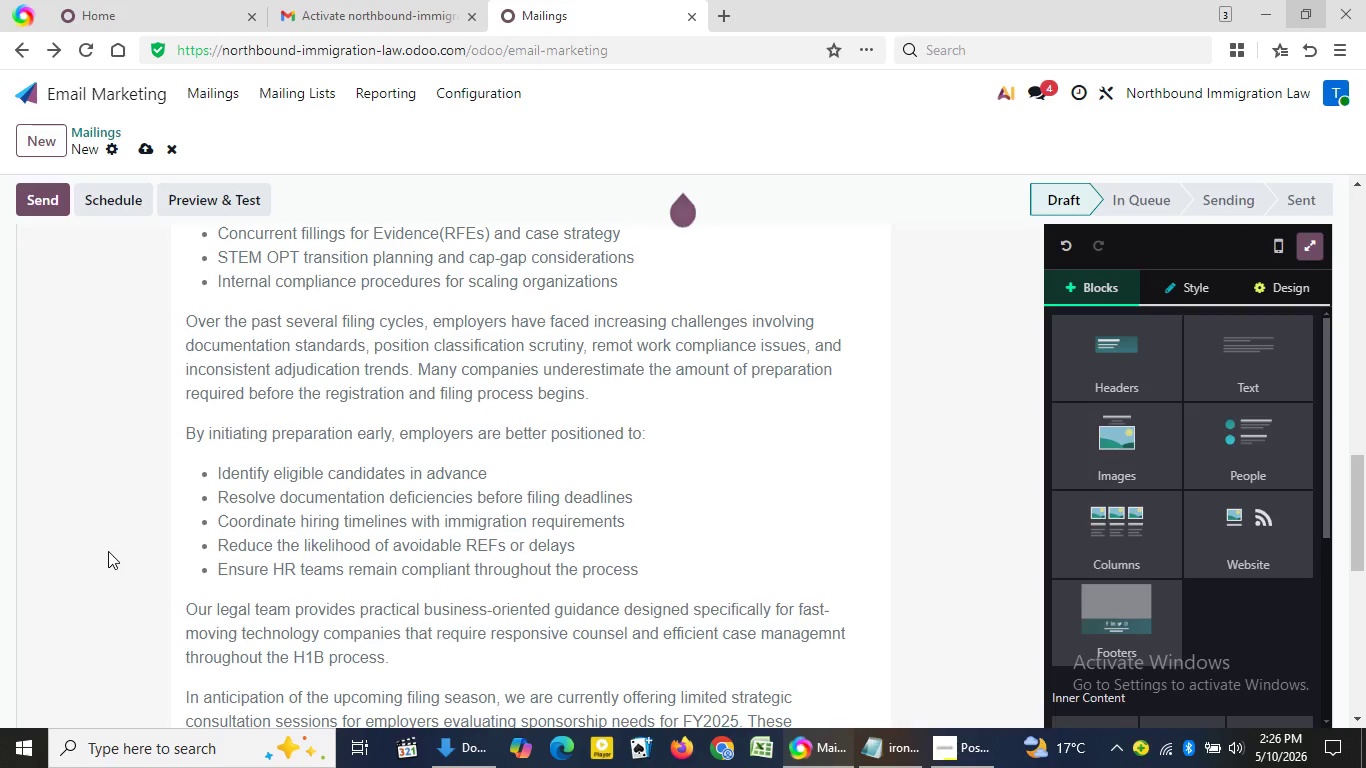 
triple_click([108, 551])
 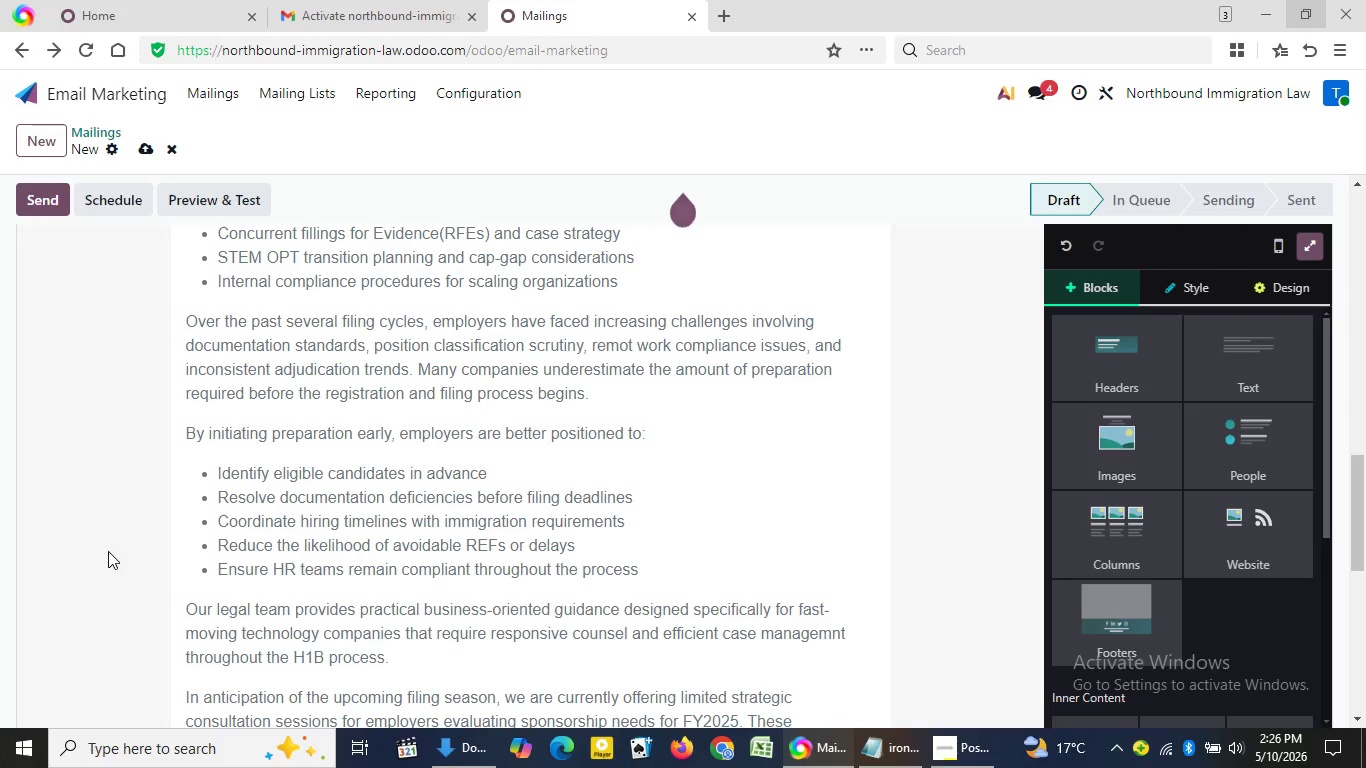 
triple_click([108, 551])
 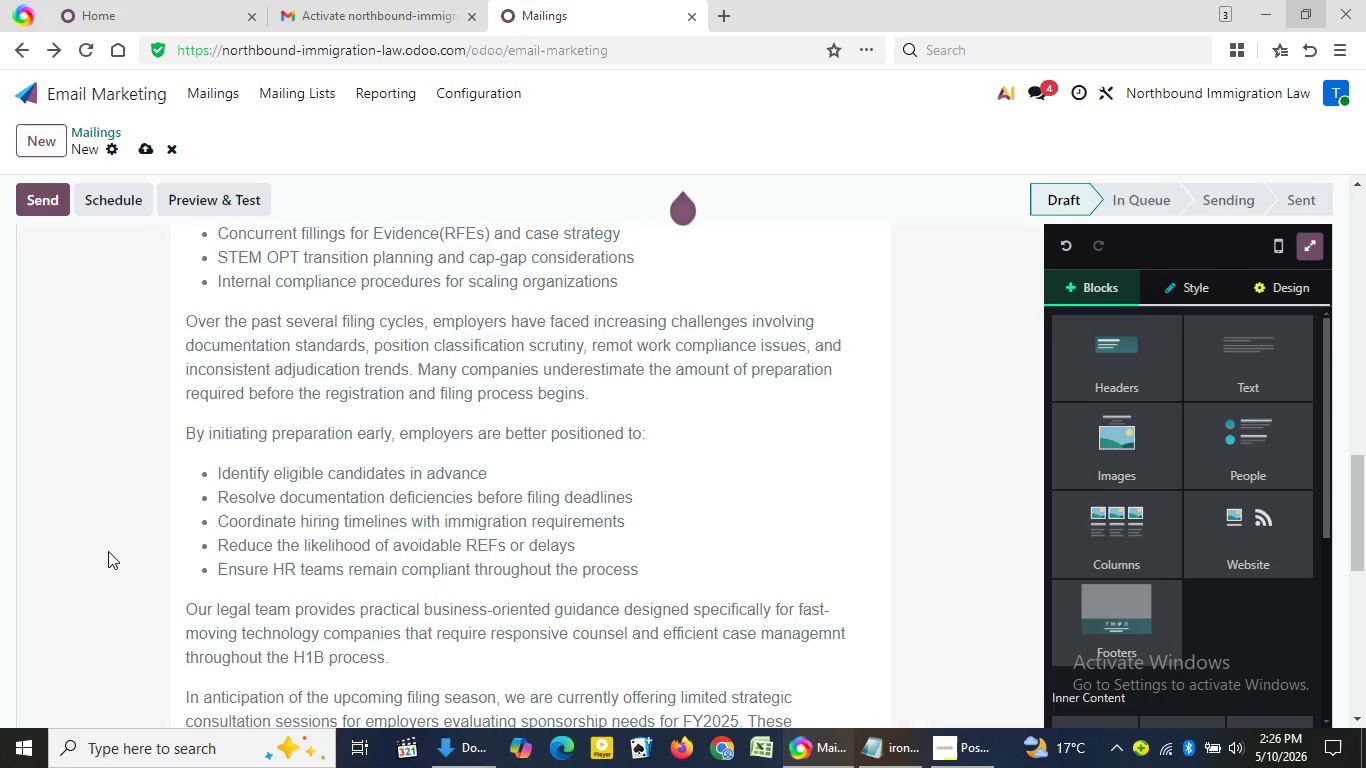 
double_click([108, 551])
 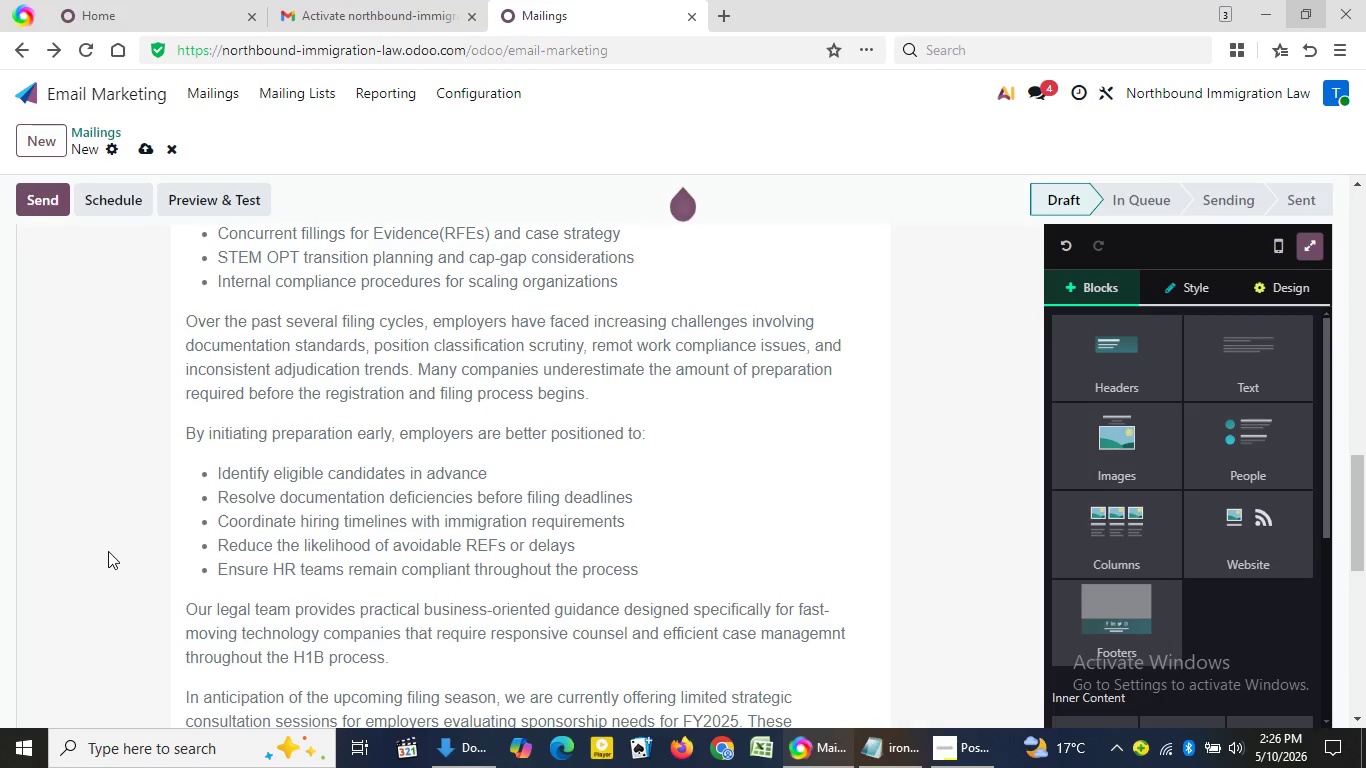 
triple_click([108, 551])
 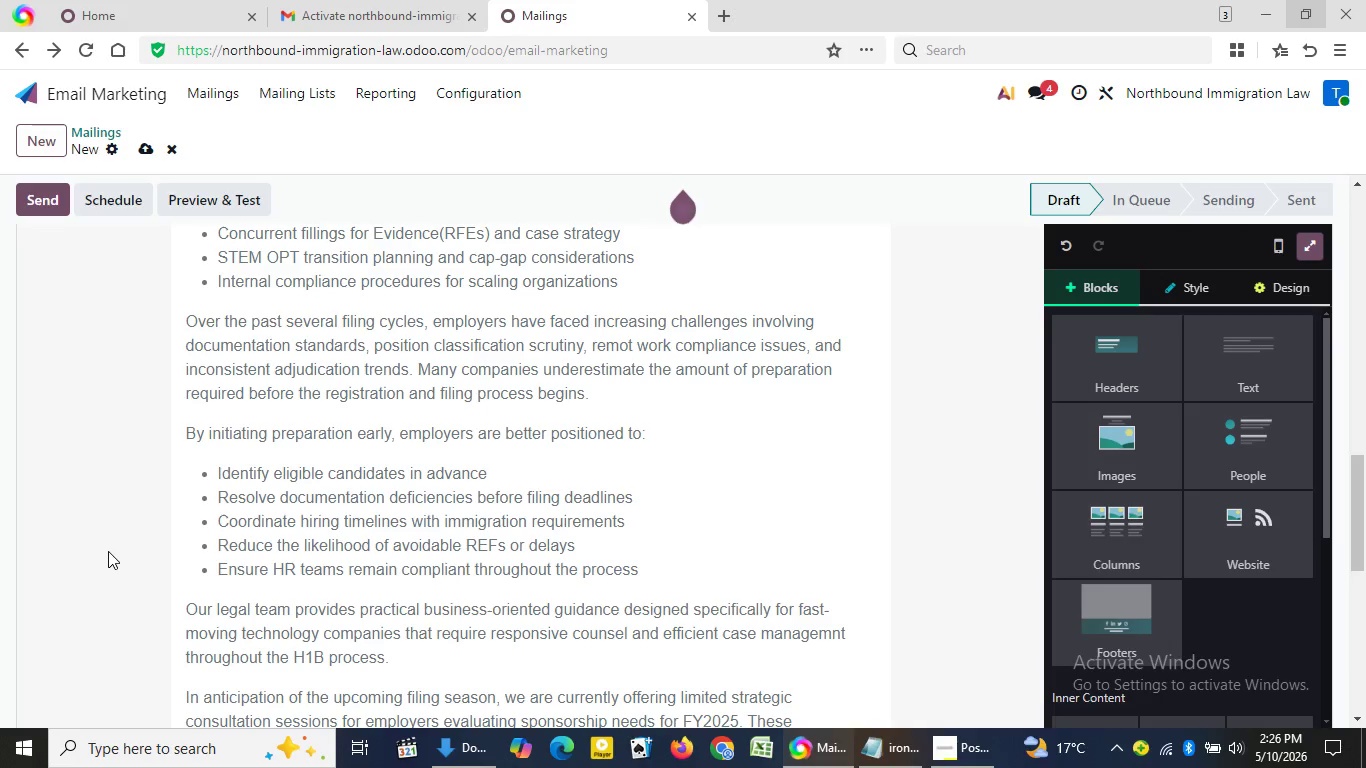 
triple_click([108, 551])
 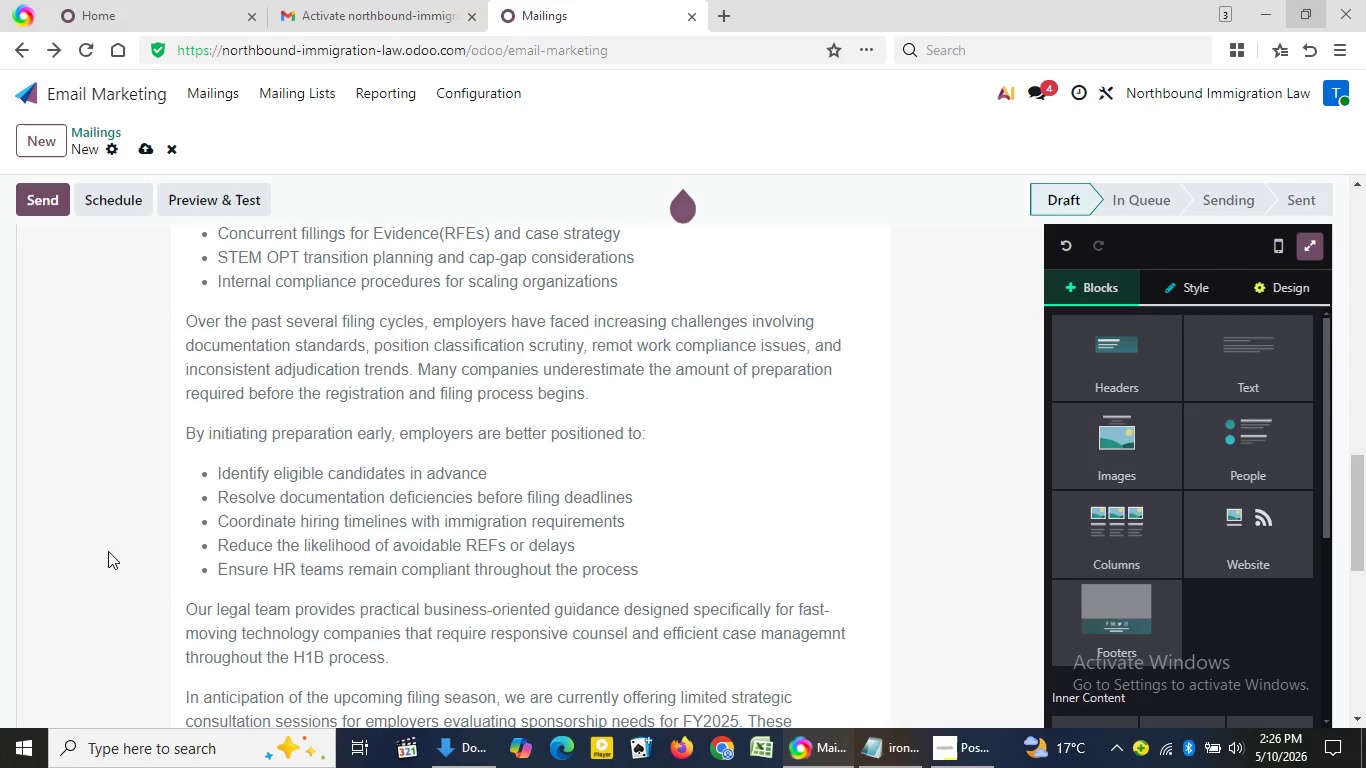 
double_click([108, 551])
 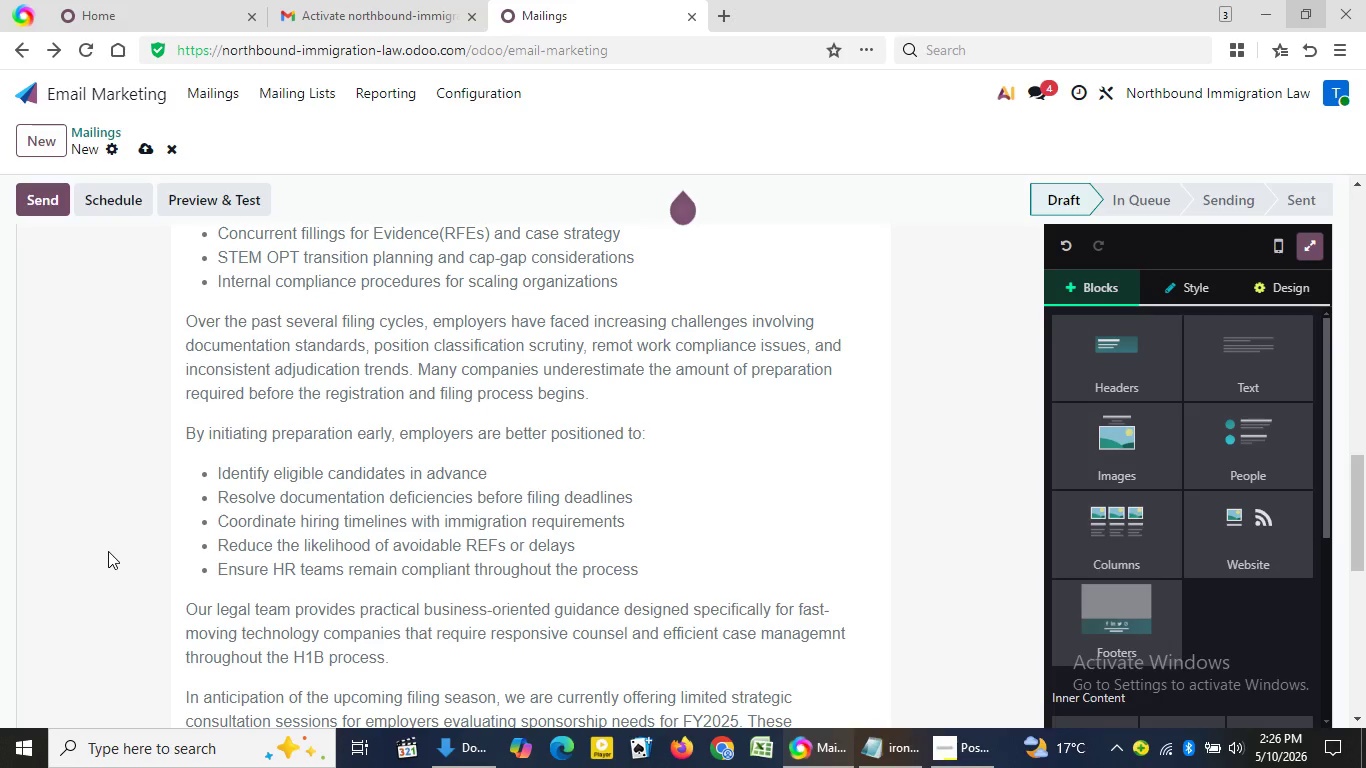 
triple_click([108, 551])
 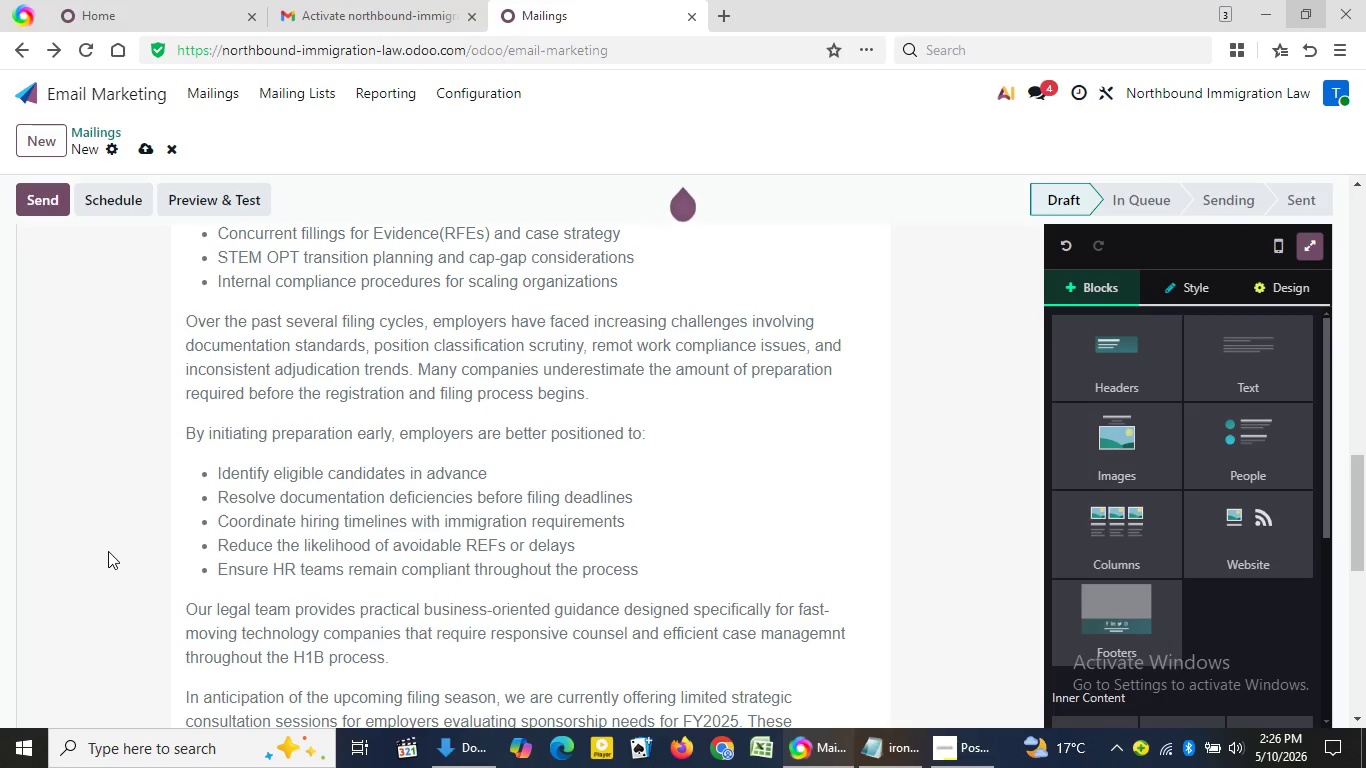 
triple_click([108, 551])
 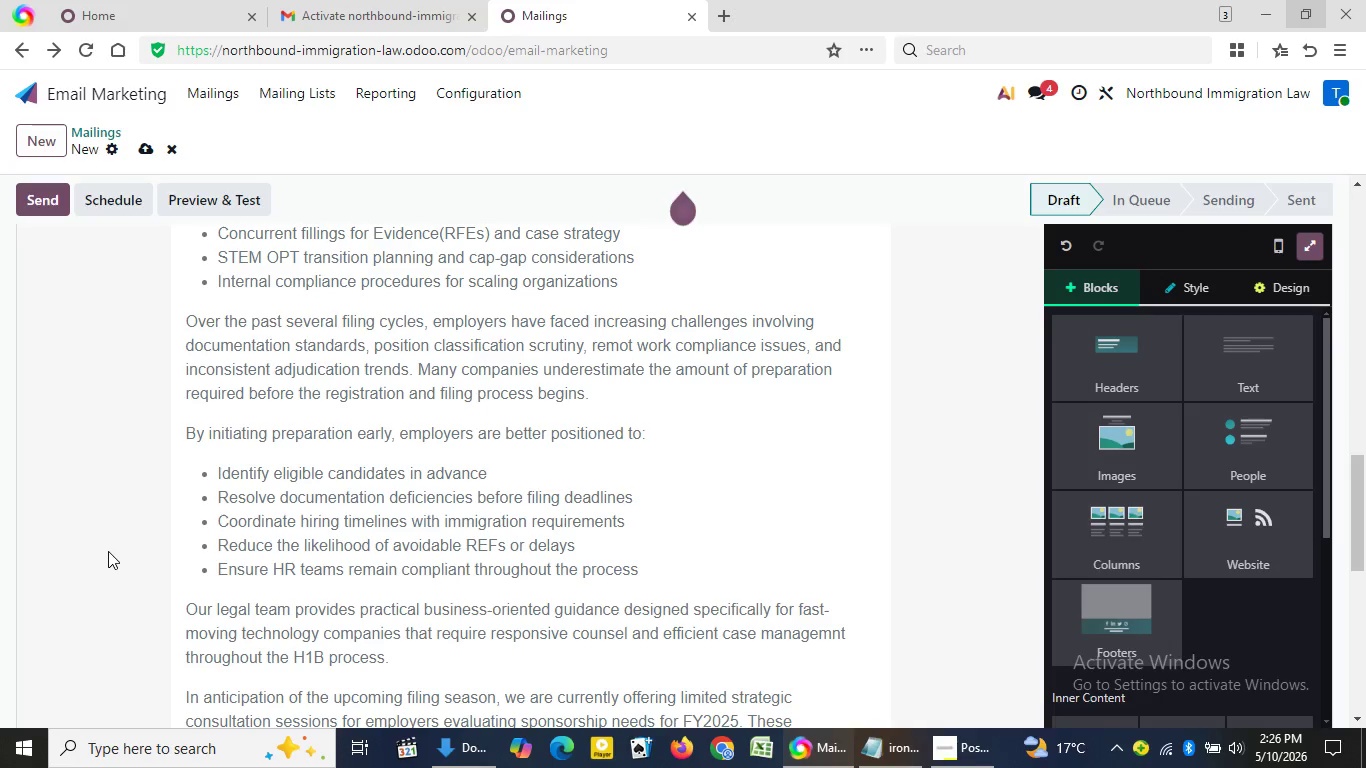 
triple_click([108, 551])
 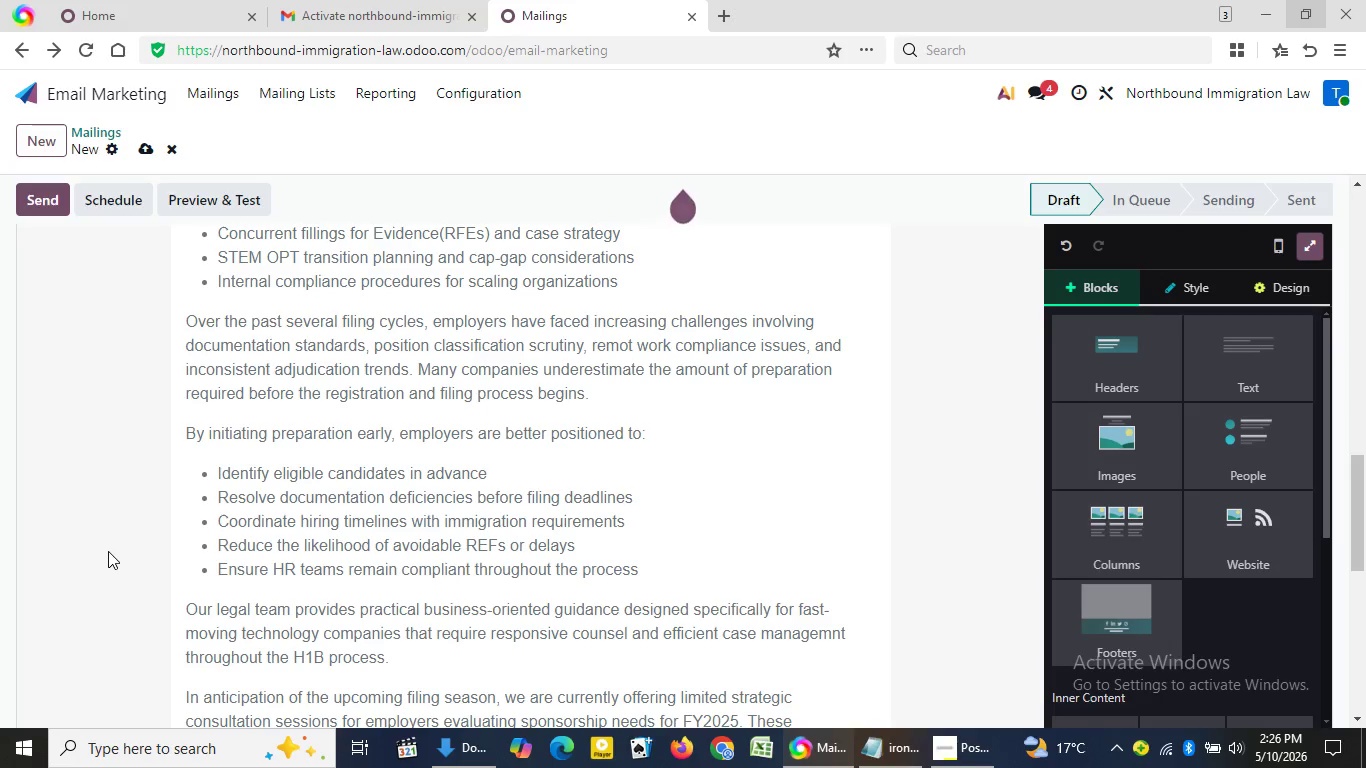 
triple_click([108, 551])
 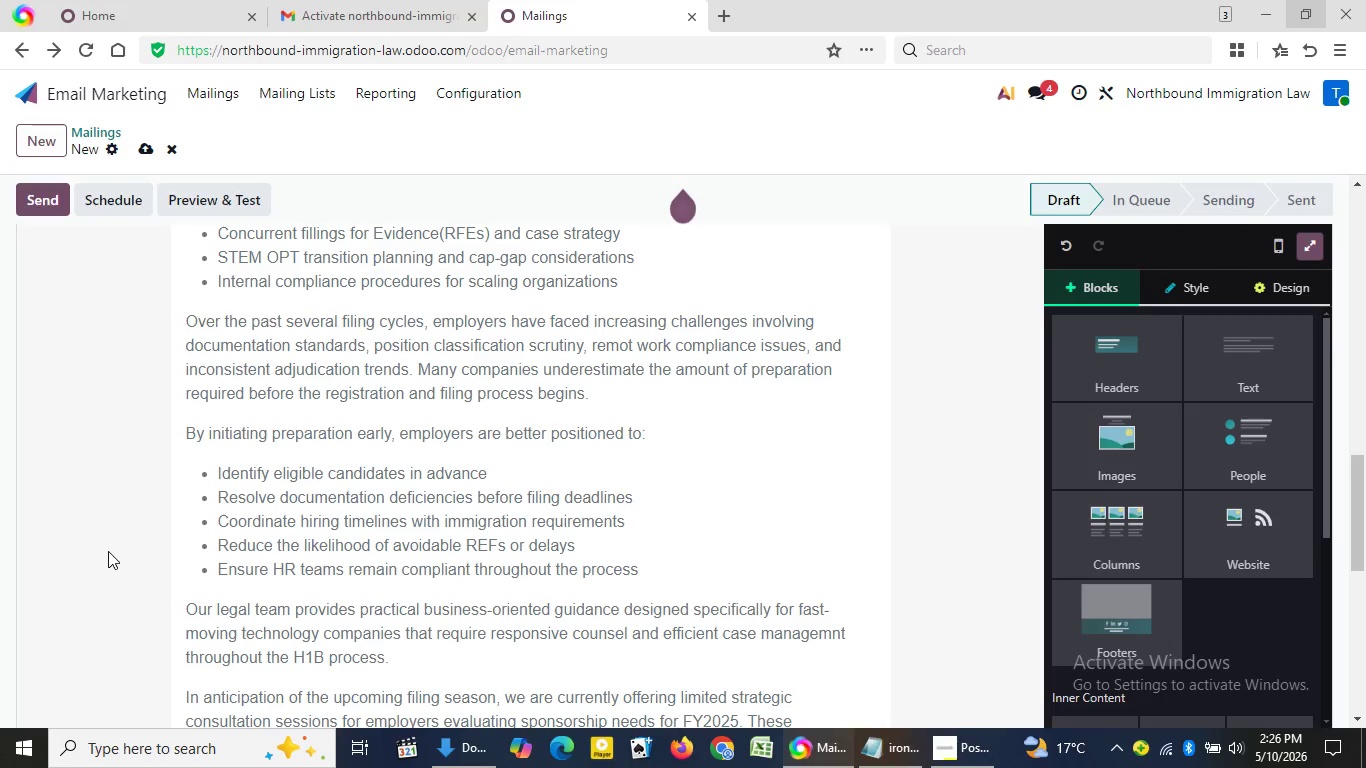 
double_click([108, 551])
 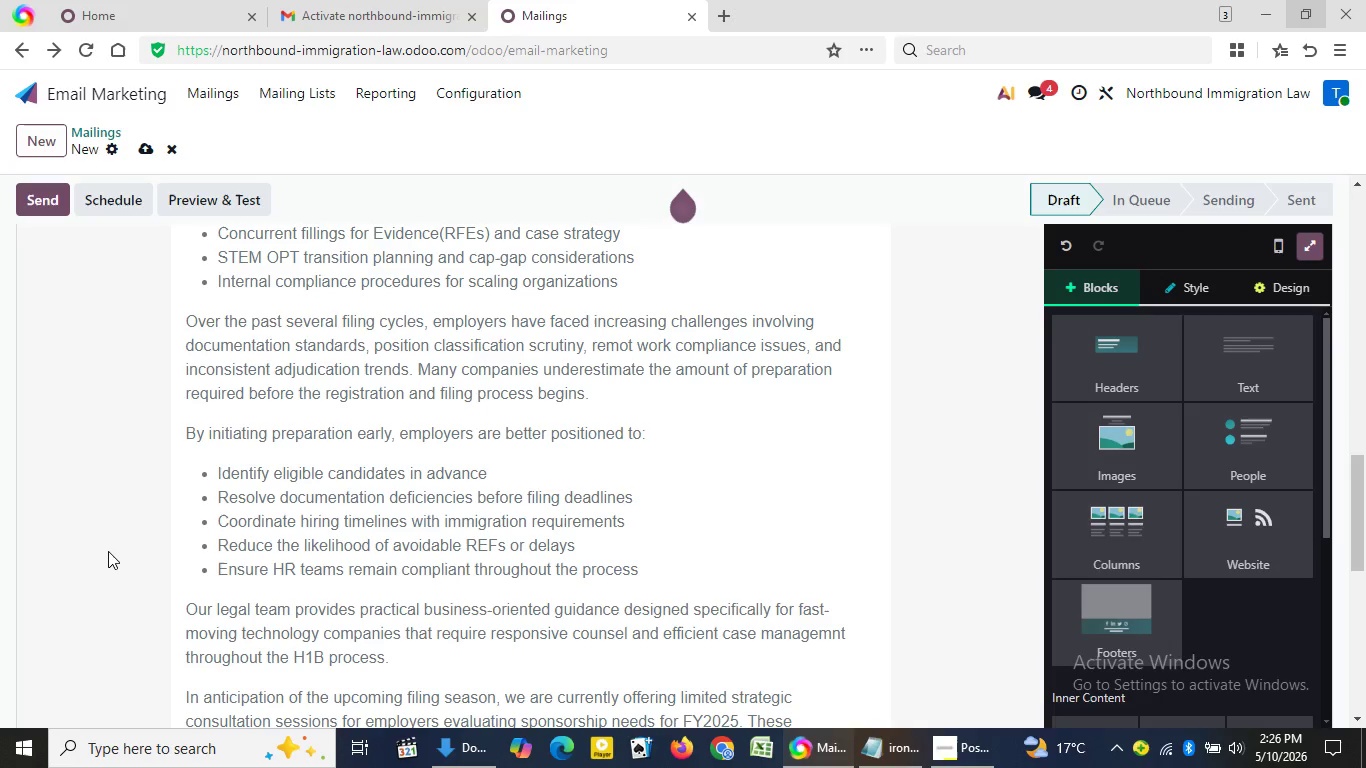 
left_click([108, 551])
 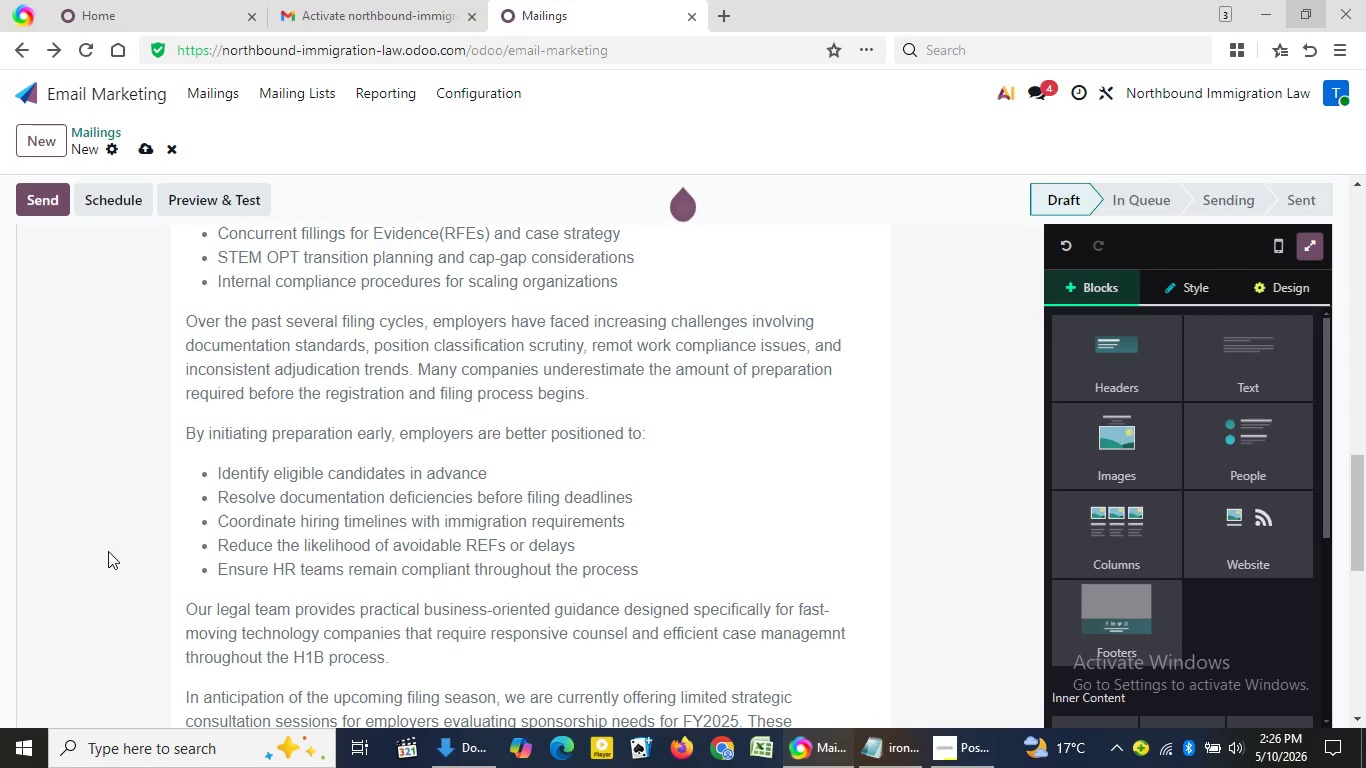 
double_click([108, 551])
 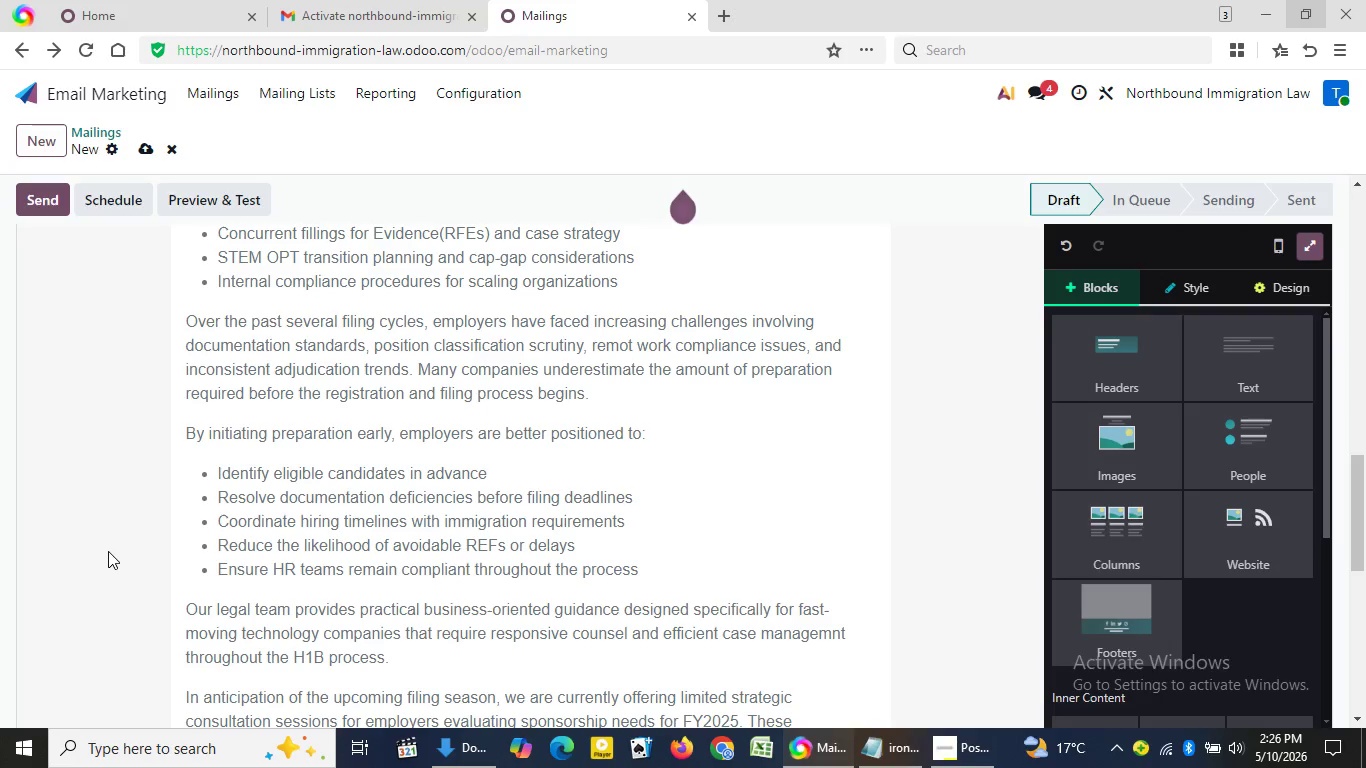 
triple_click([108, 551])
 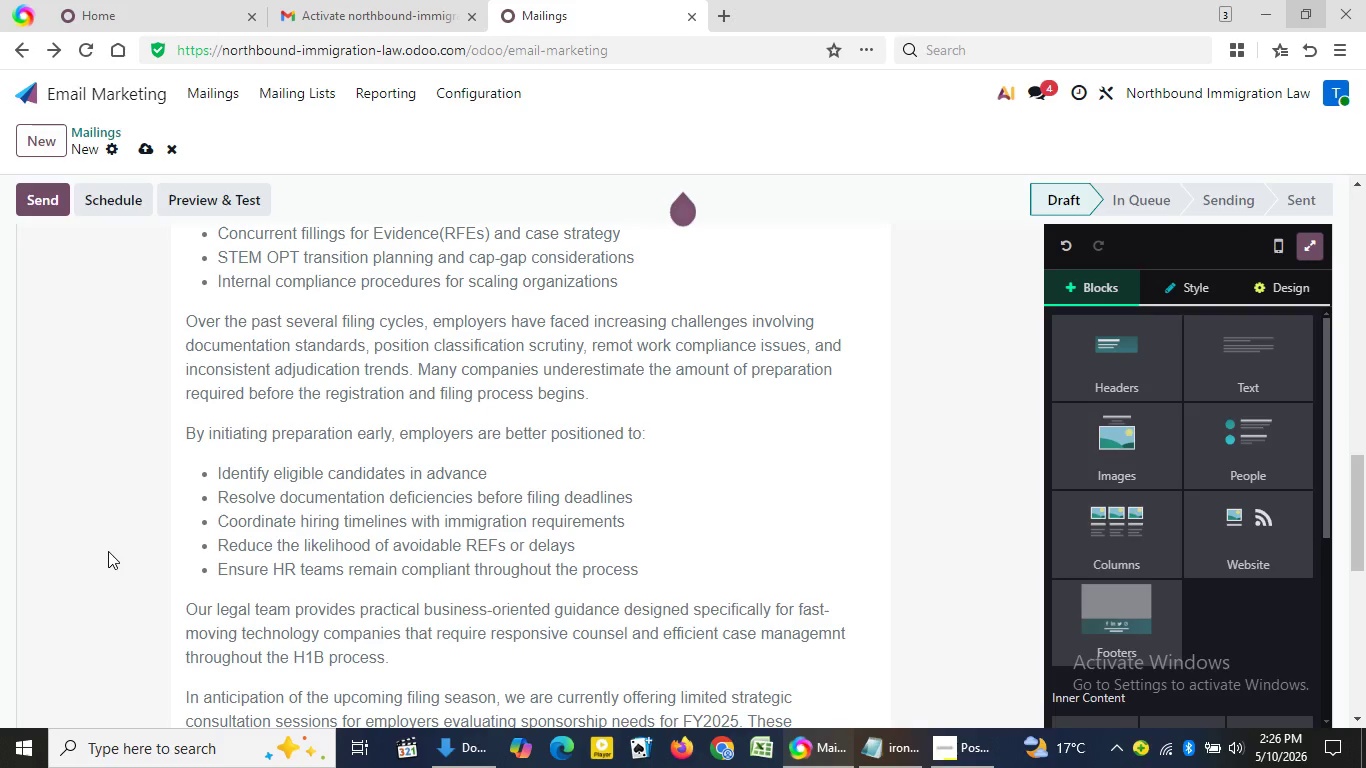 
triple_click([108, 551])
 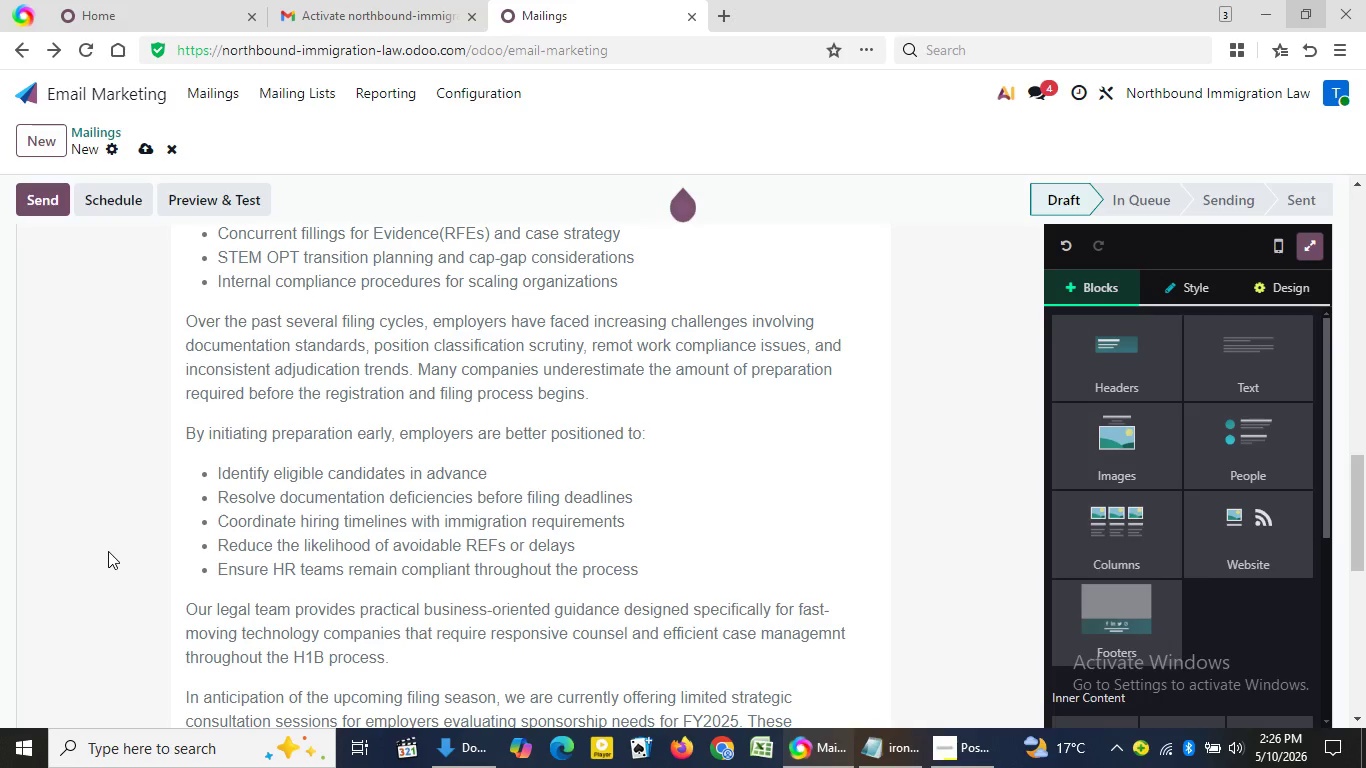 
double_click([108, 551])
 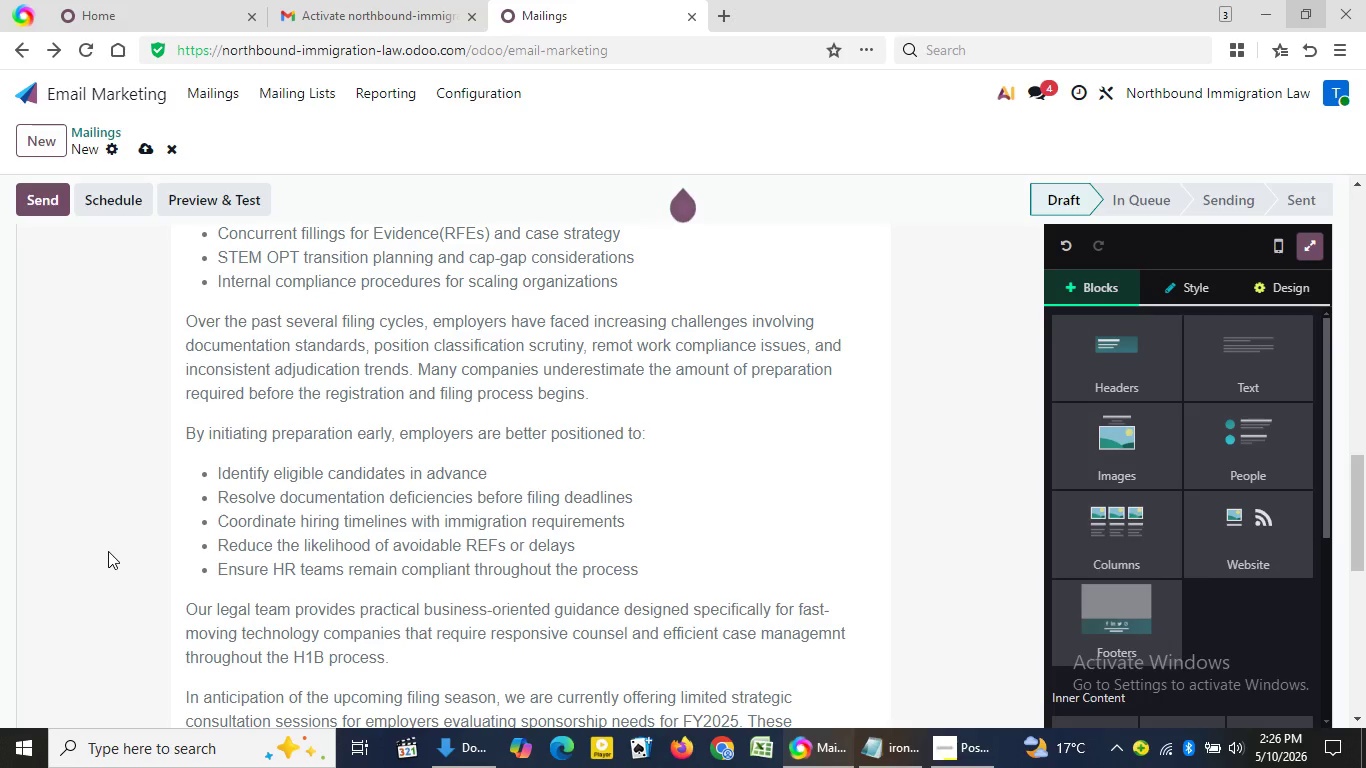 
triple_click([108, 551])
 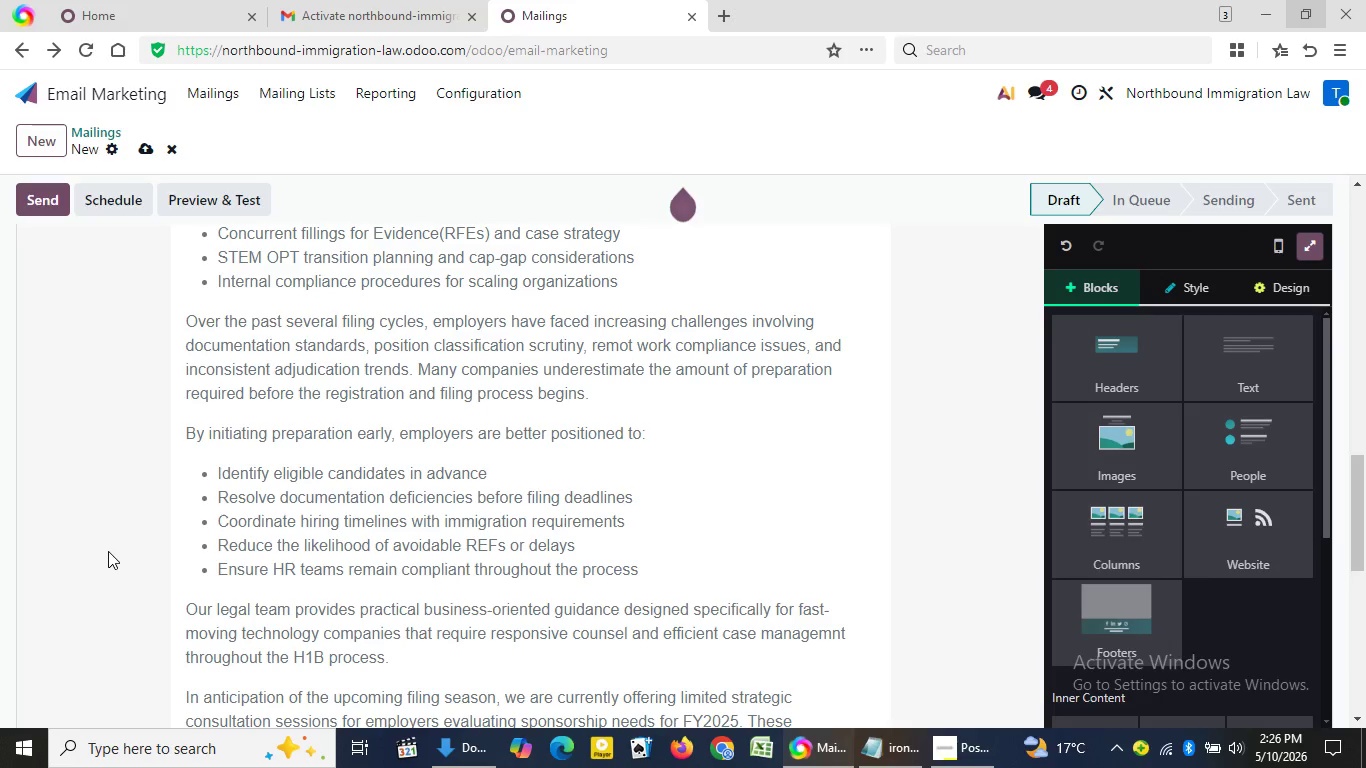 
triple_click([108, 551])
 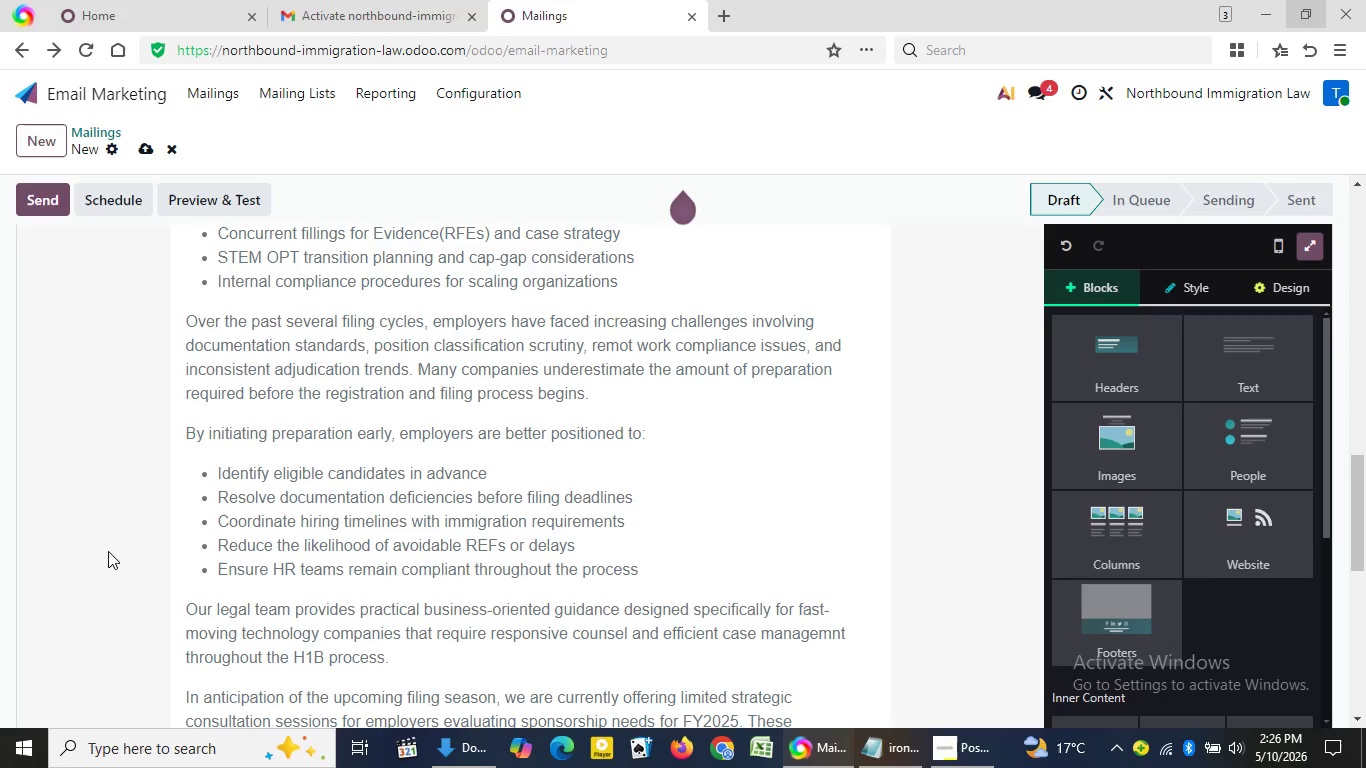 
triple_click([108, 551])
 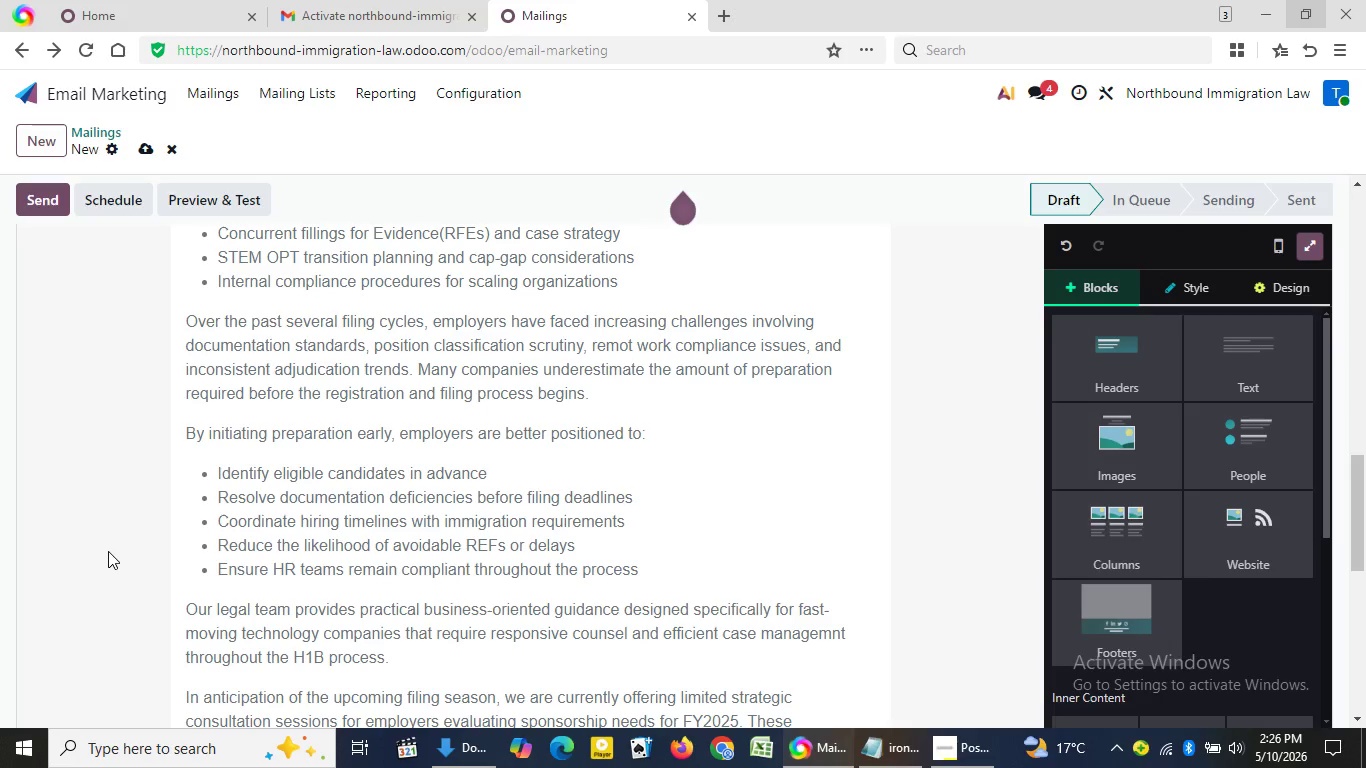 
triple_click([108, 551])
 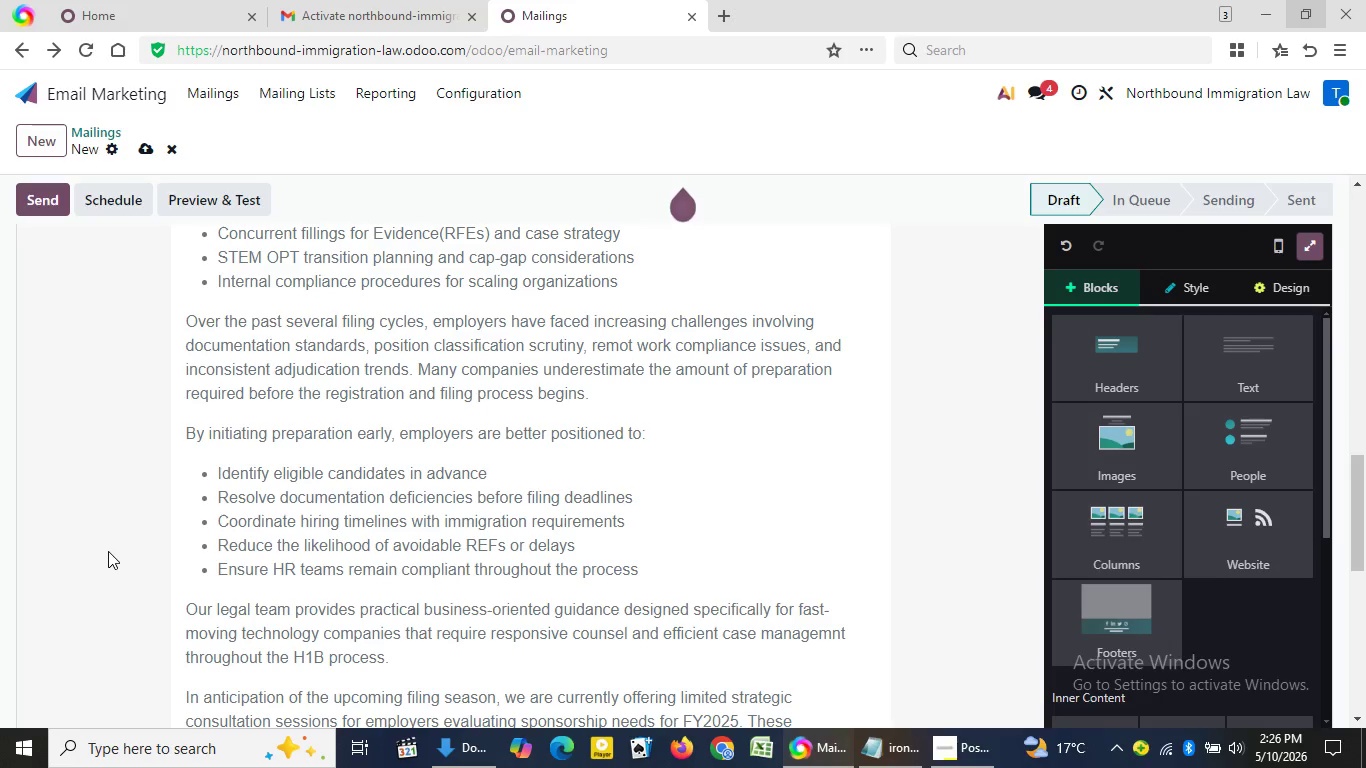 
triple_click([108, 551])
 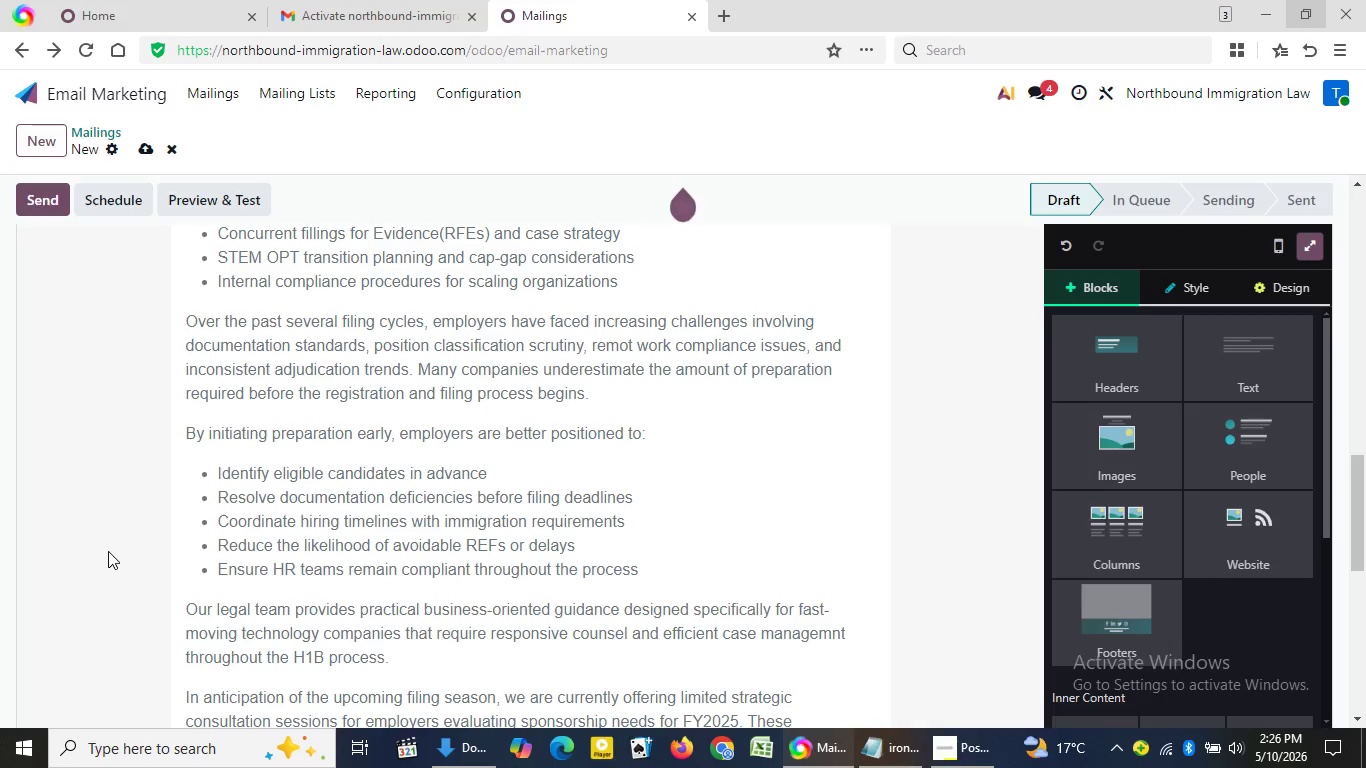 
triple_click([108, 551])
 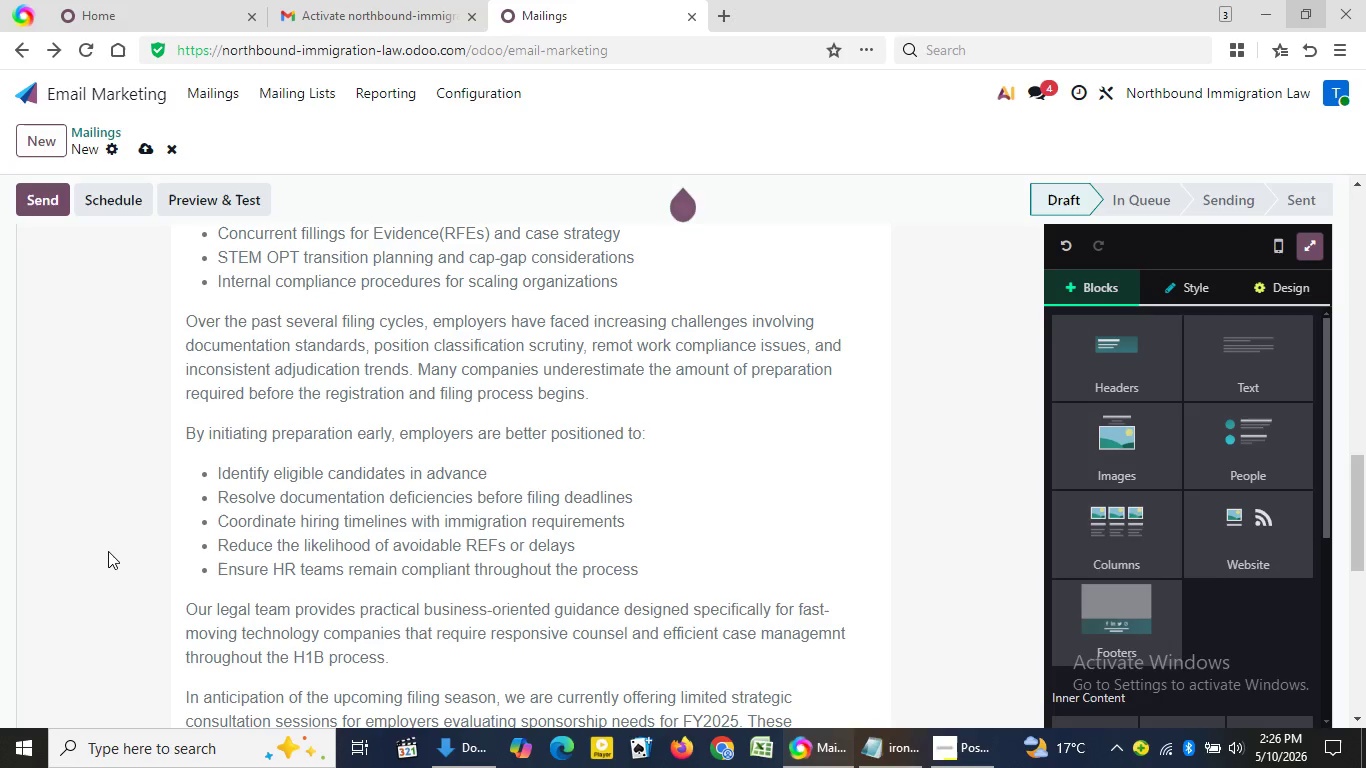 
triple_click([108, 551])
 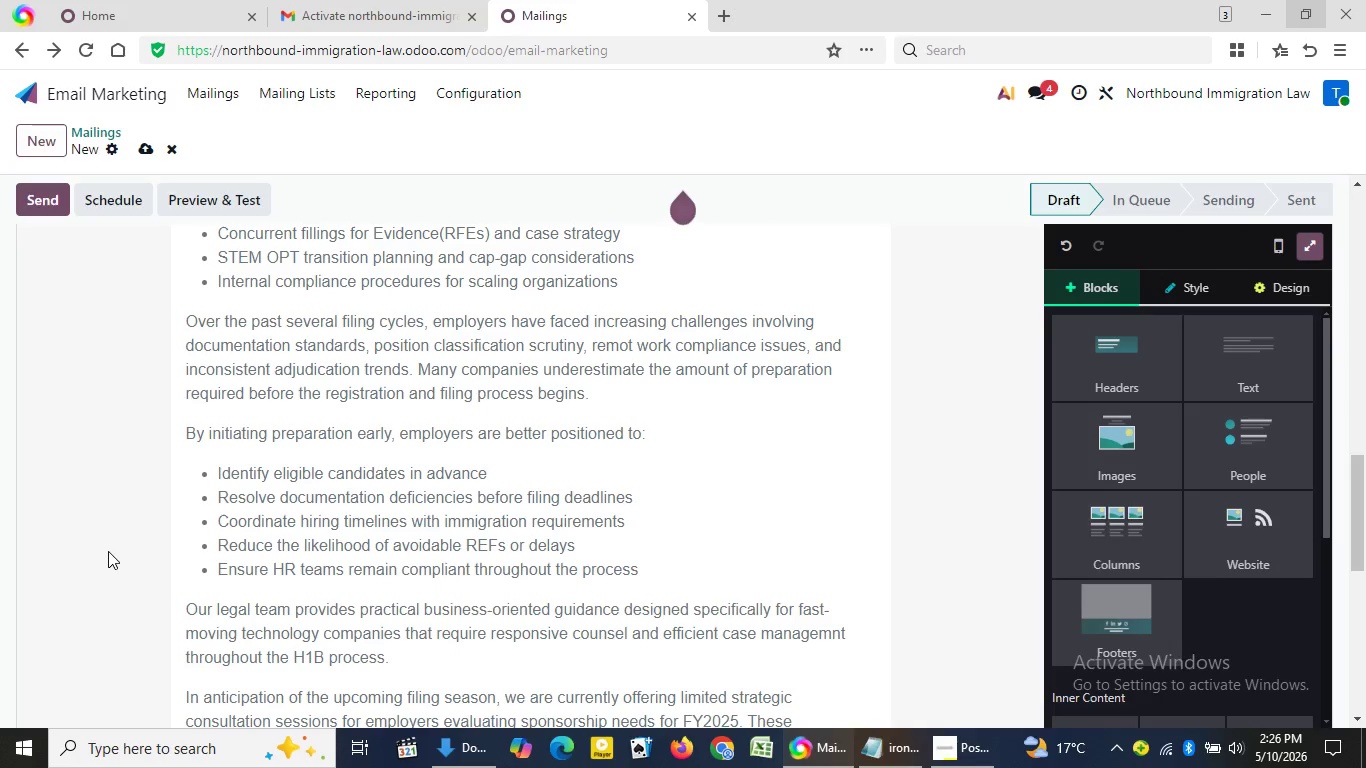 
triple_click([108, 551])
 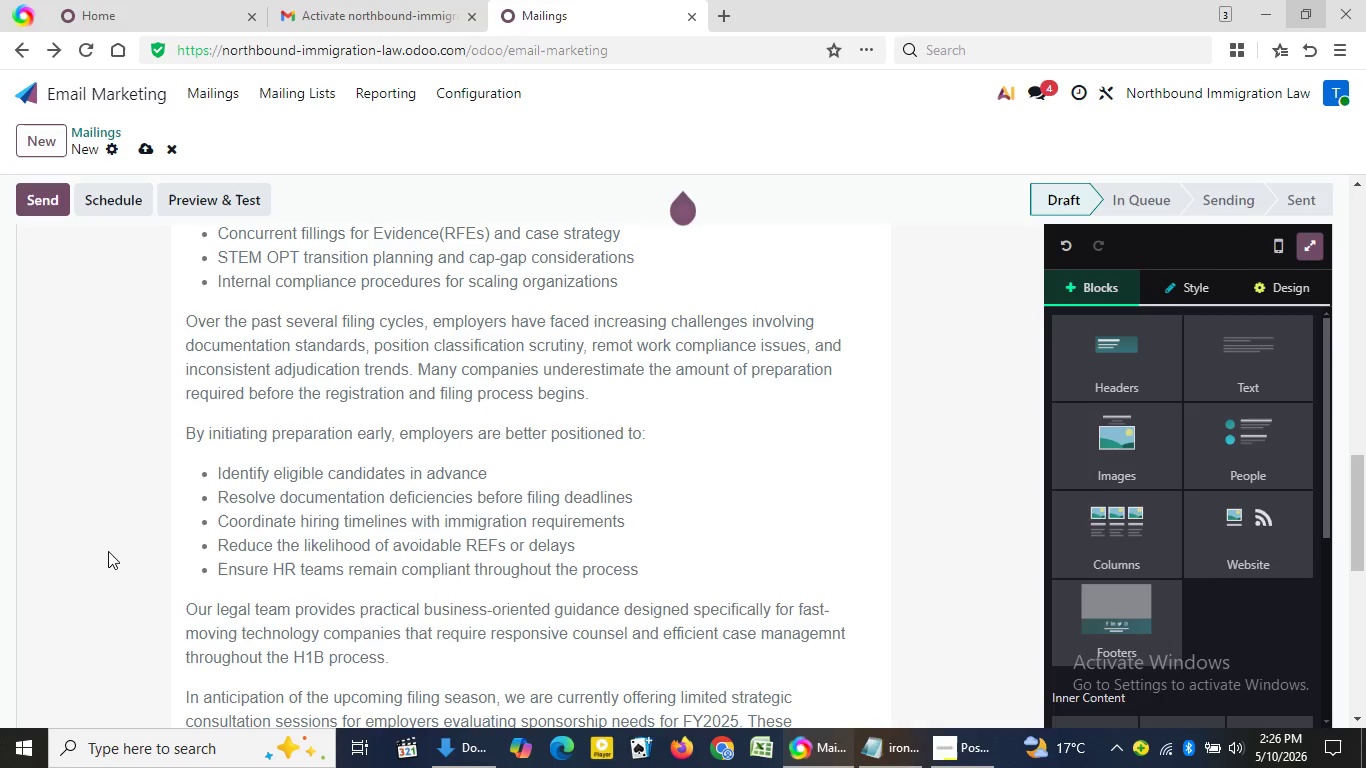 
double_click([108, 551])
 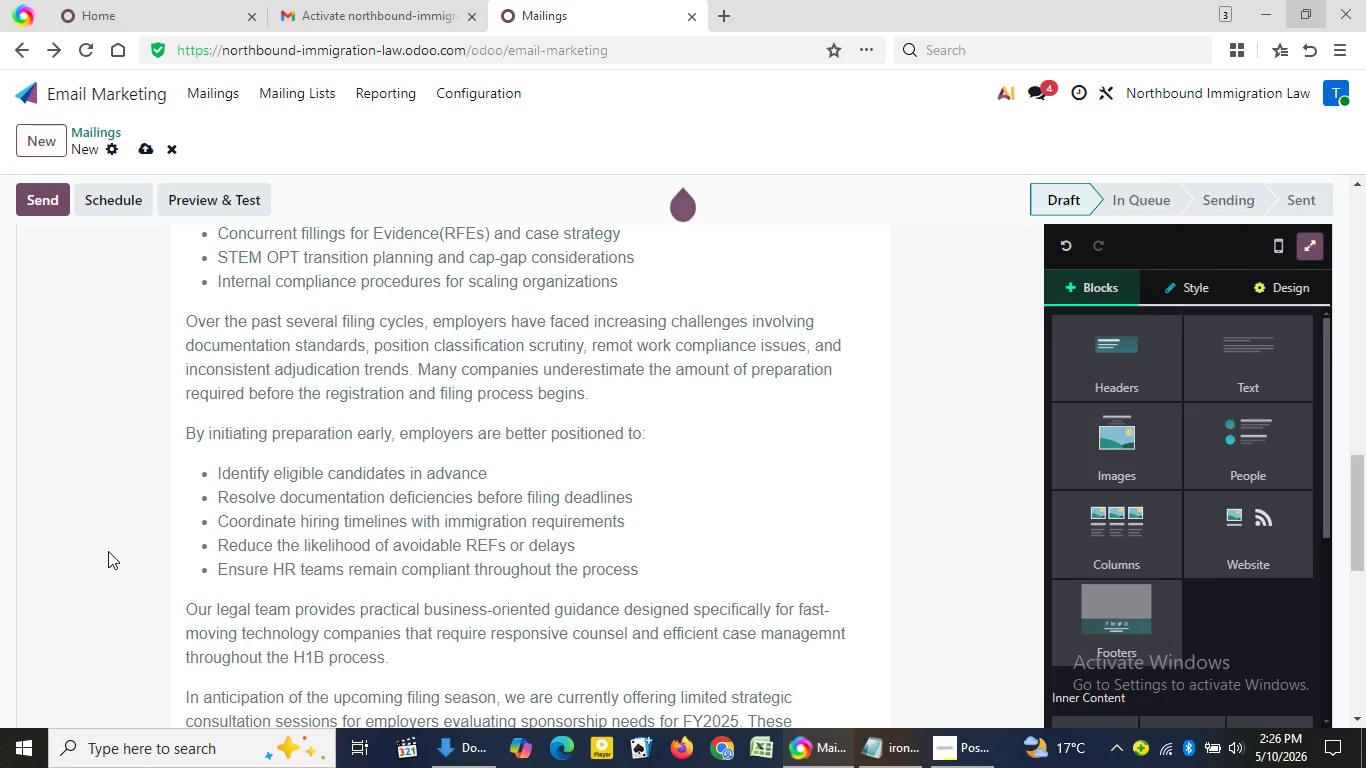 
triple_click([108, 551])
 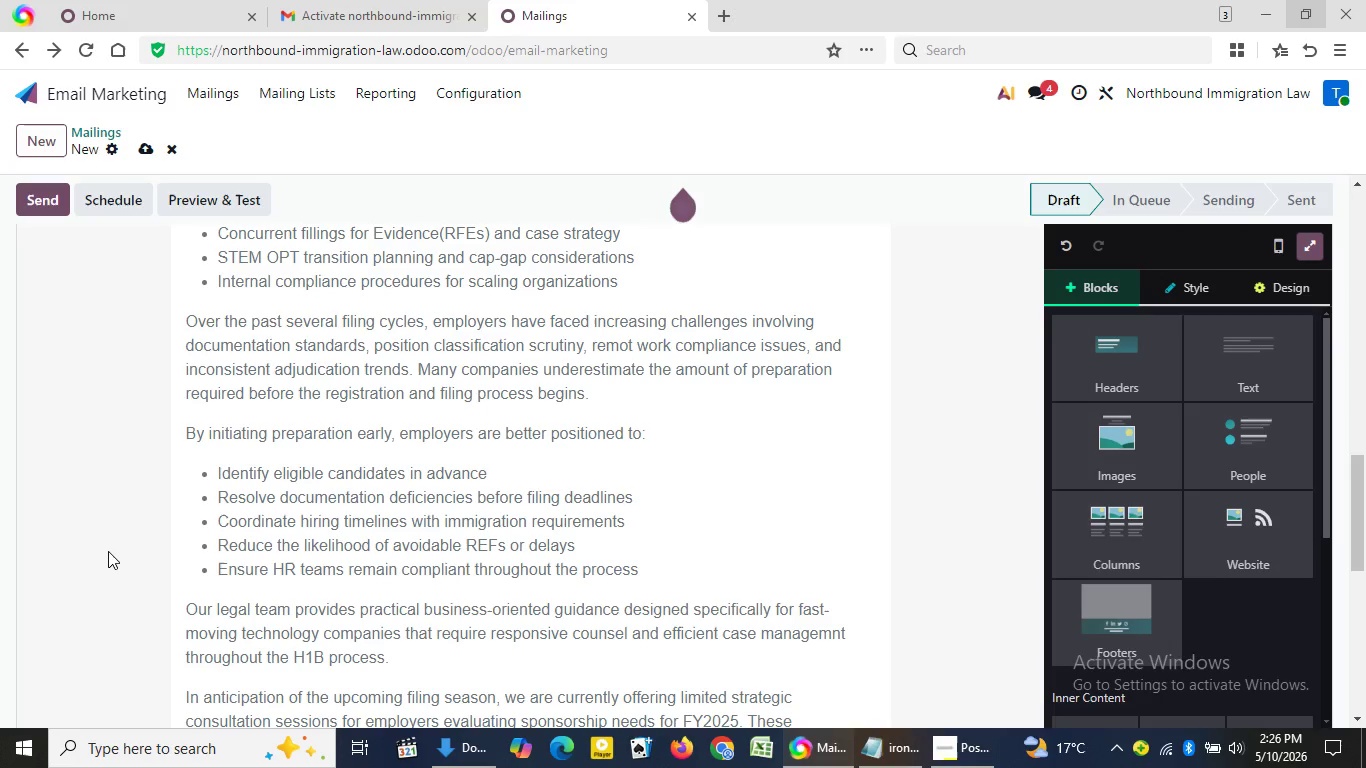 
triple_click([108, 551])
 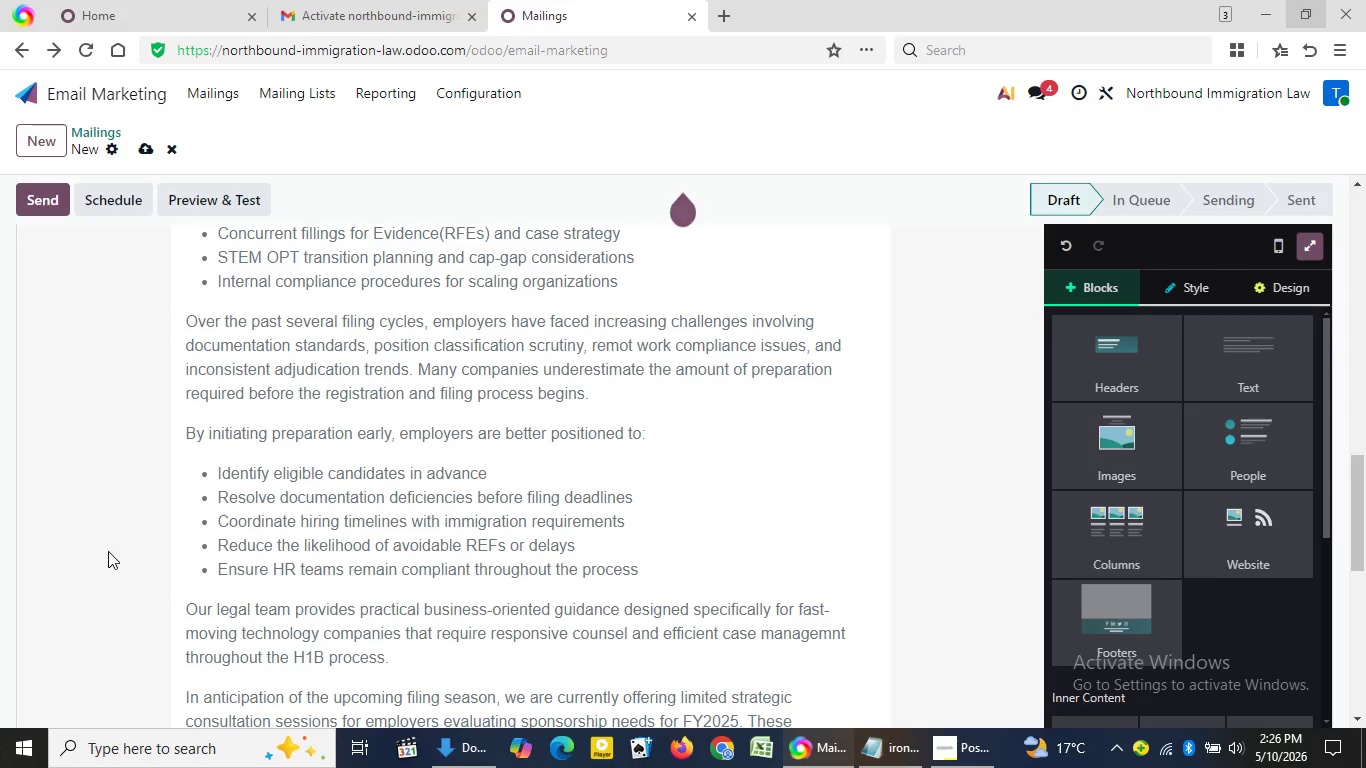 
triple_click([108, 551])
 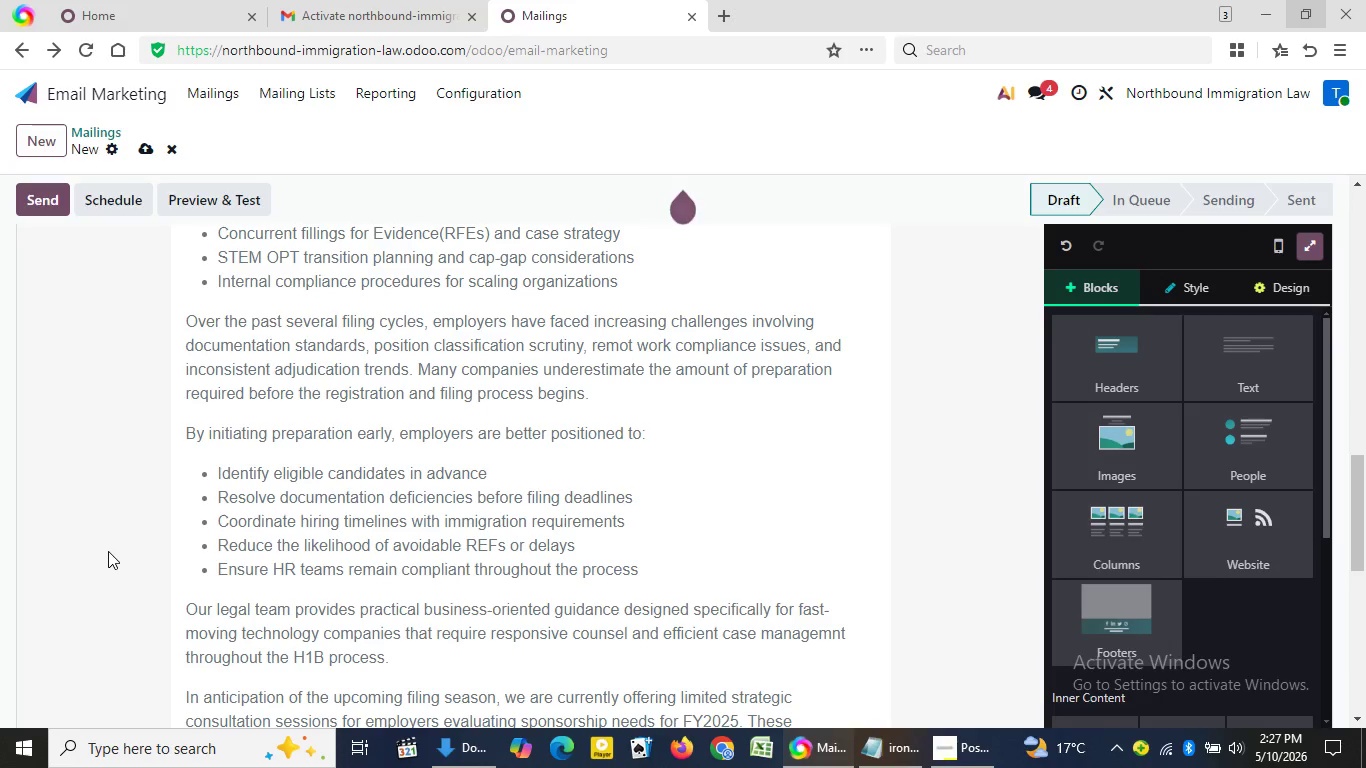 
double_click([108, 551])
 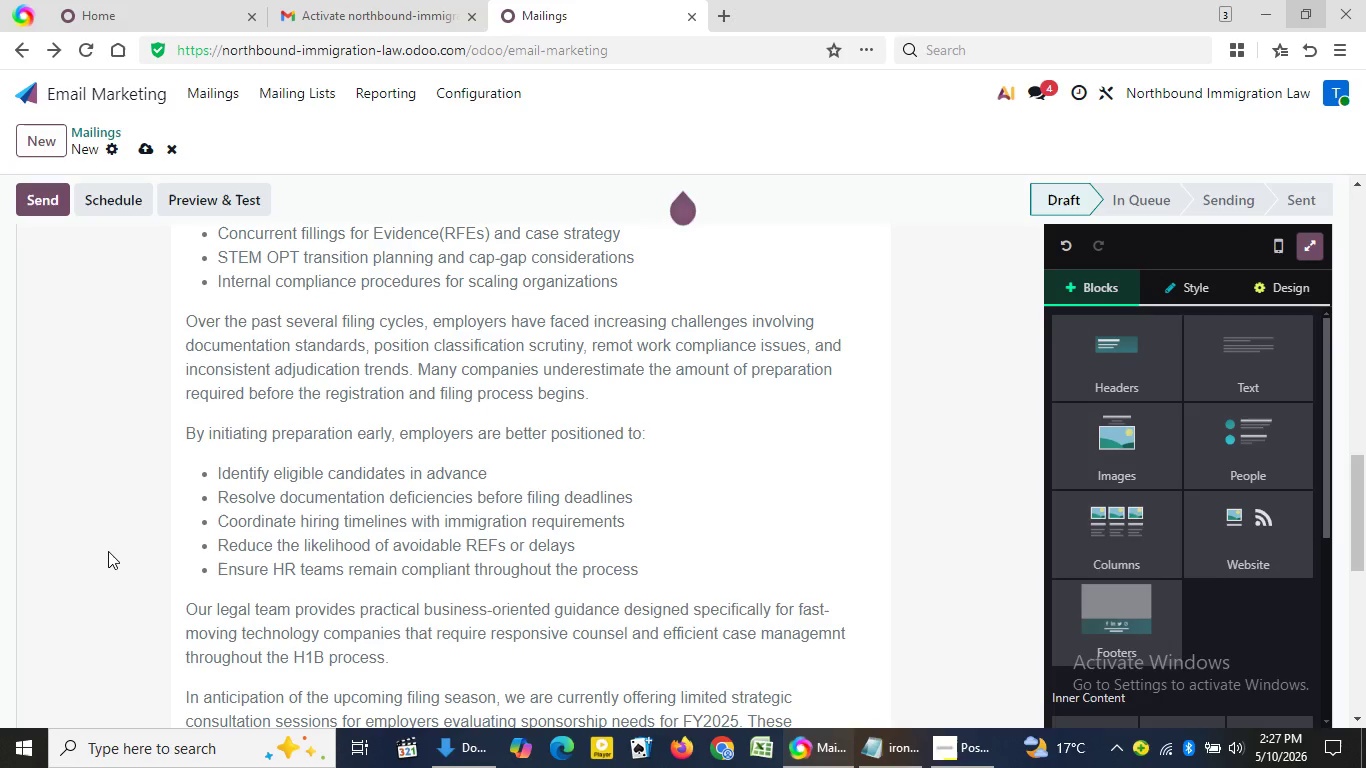 
triple_click([108, 551])
 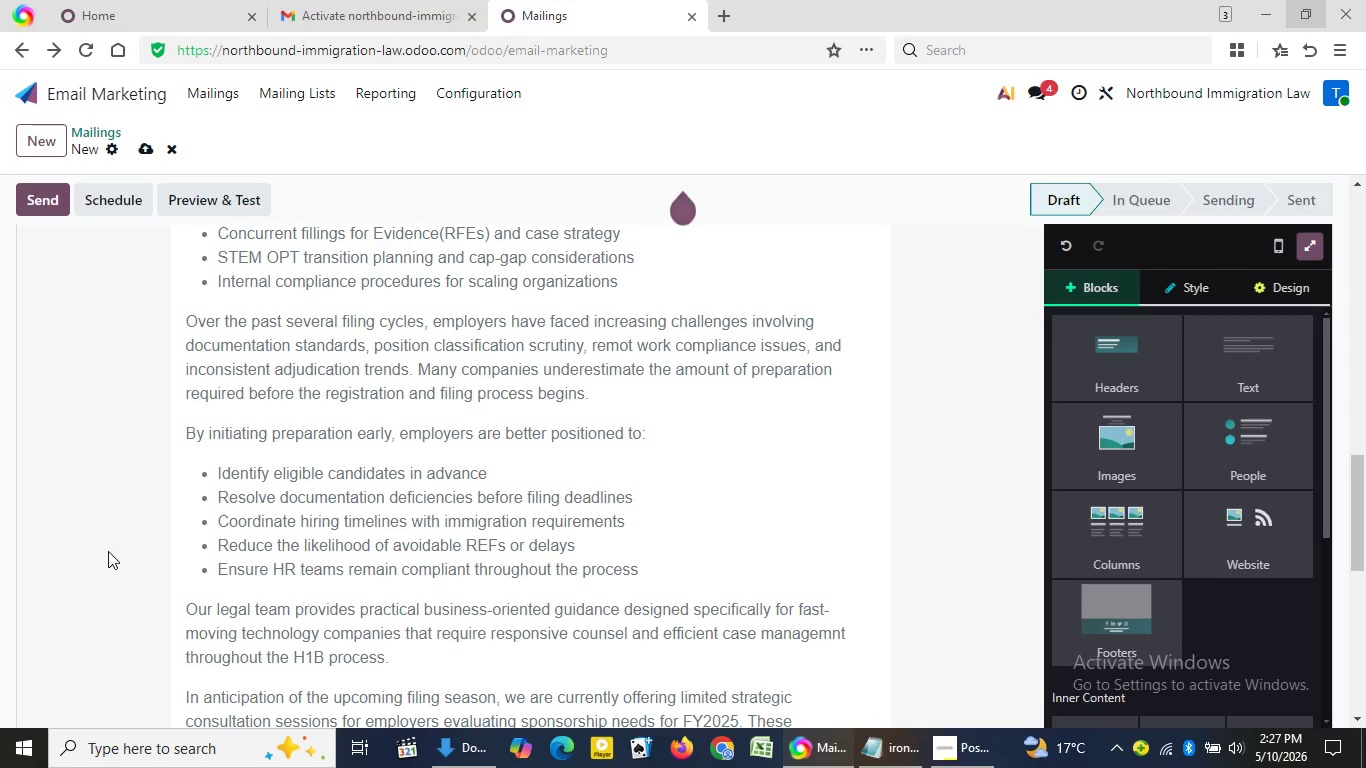 
triple_click([108, 551])
 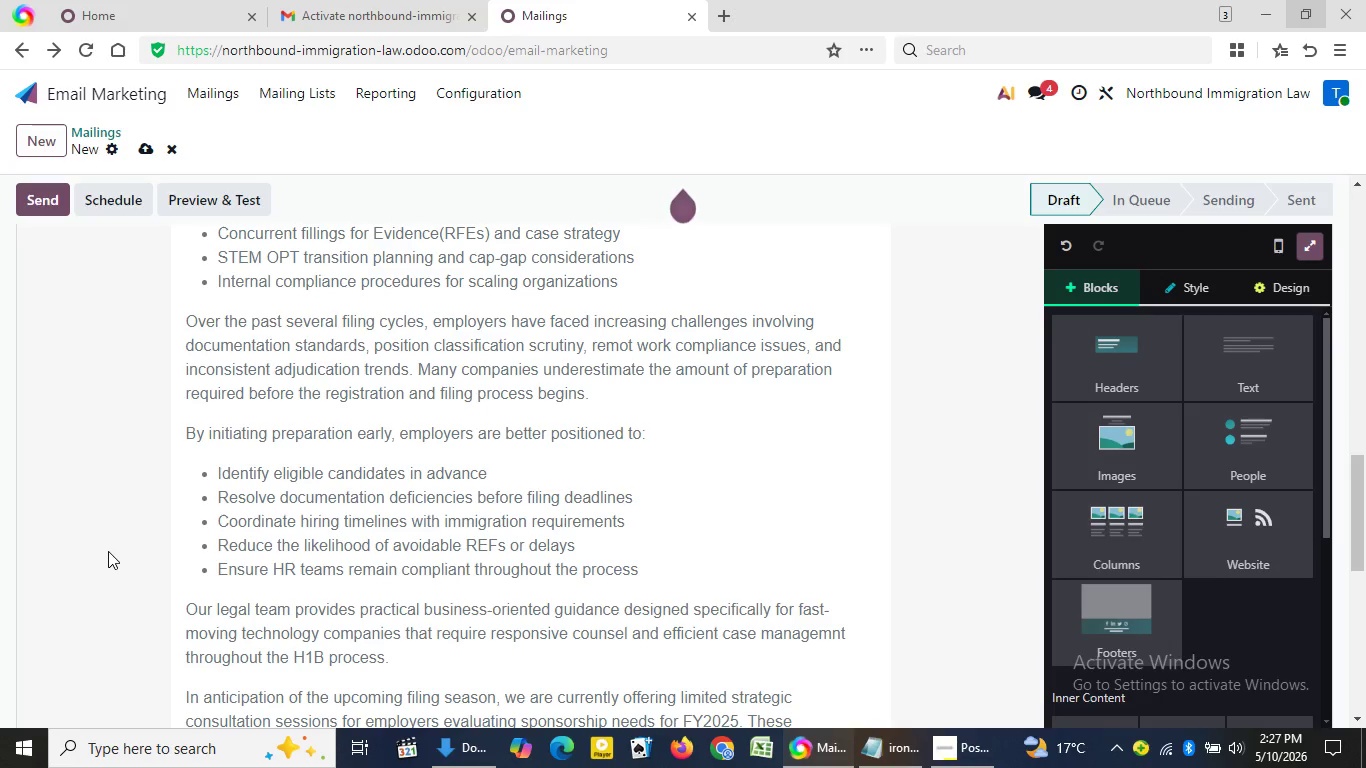 
triple_click([108, 551])
 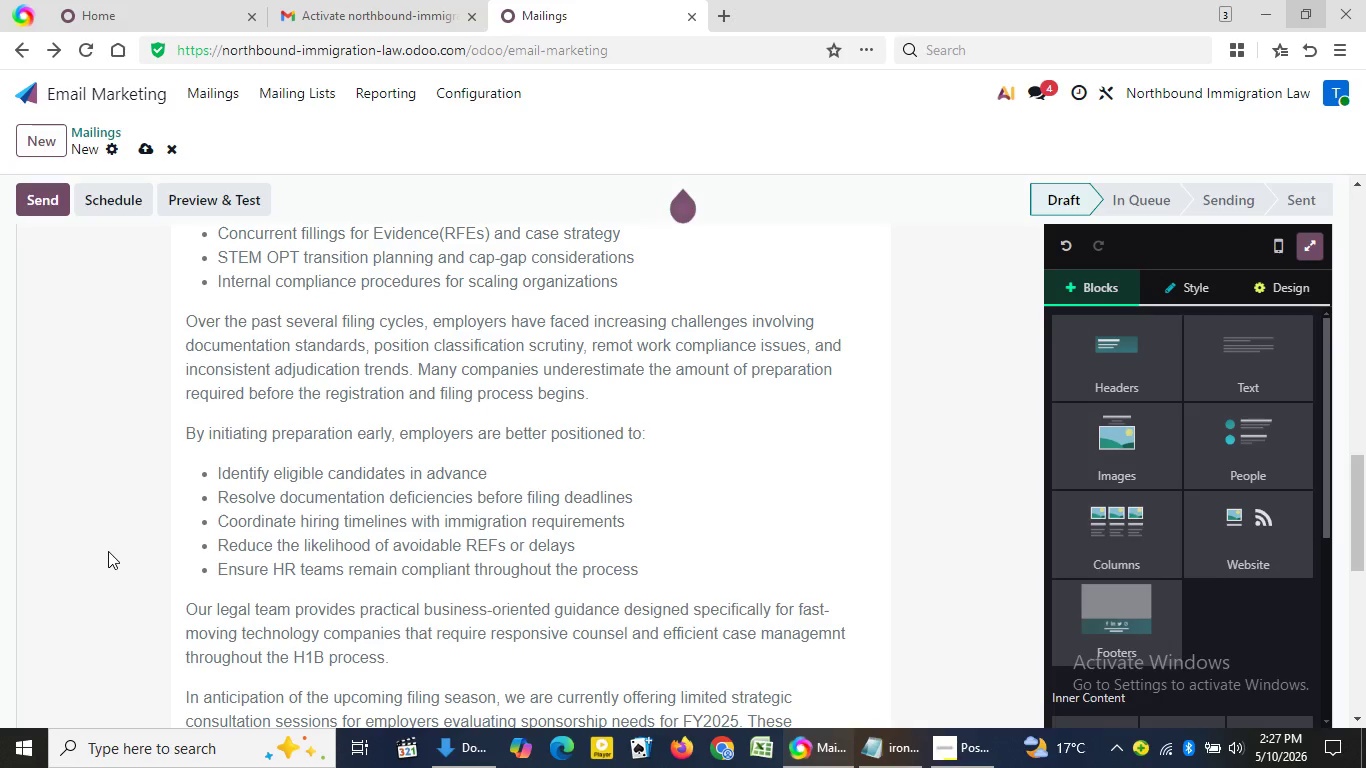 
triple_click([108, 551])
 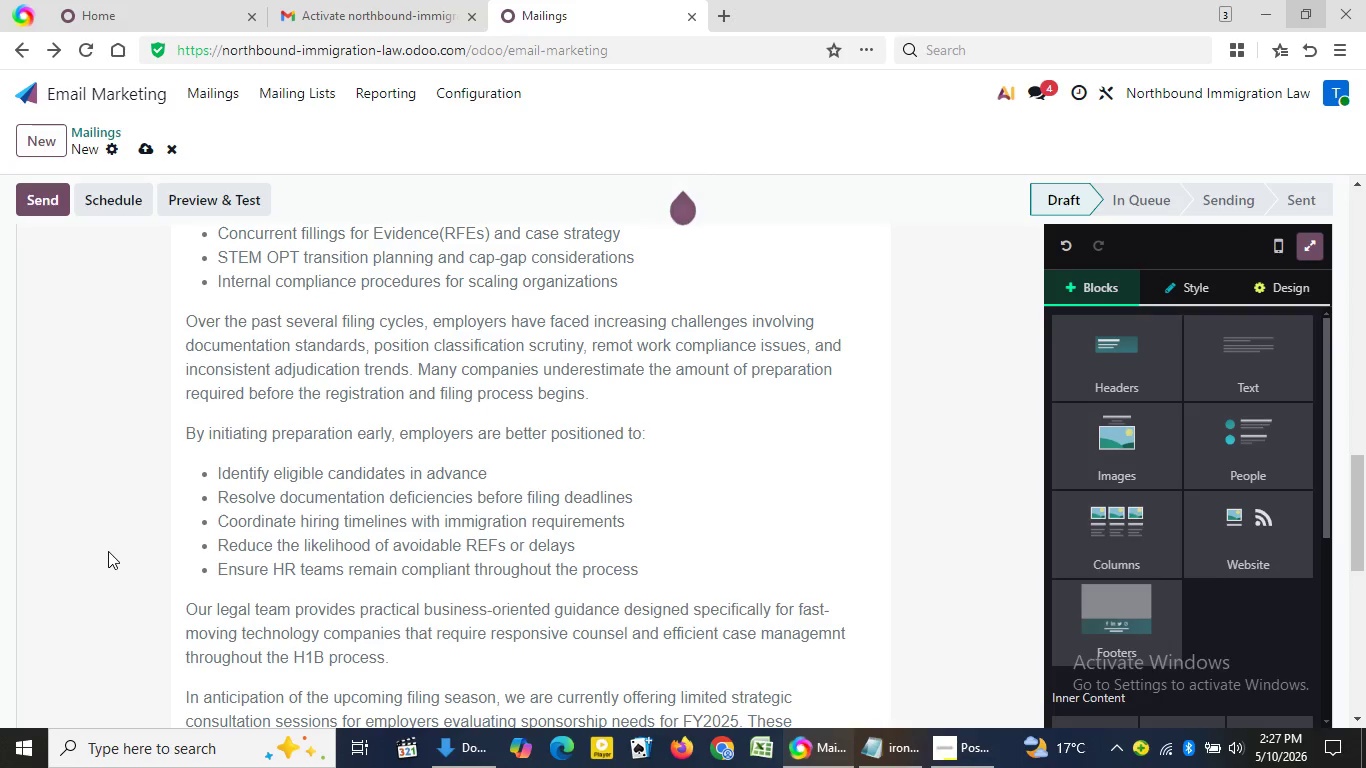 
triple_click([108, 551])
 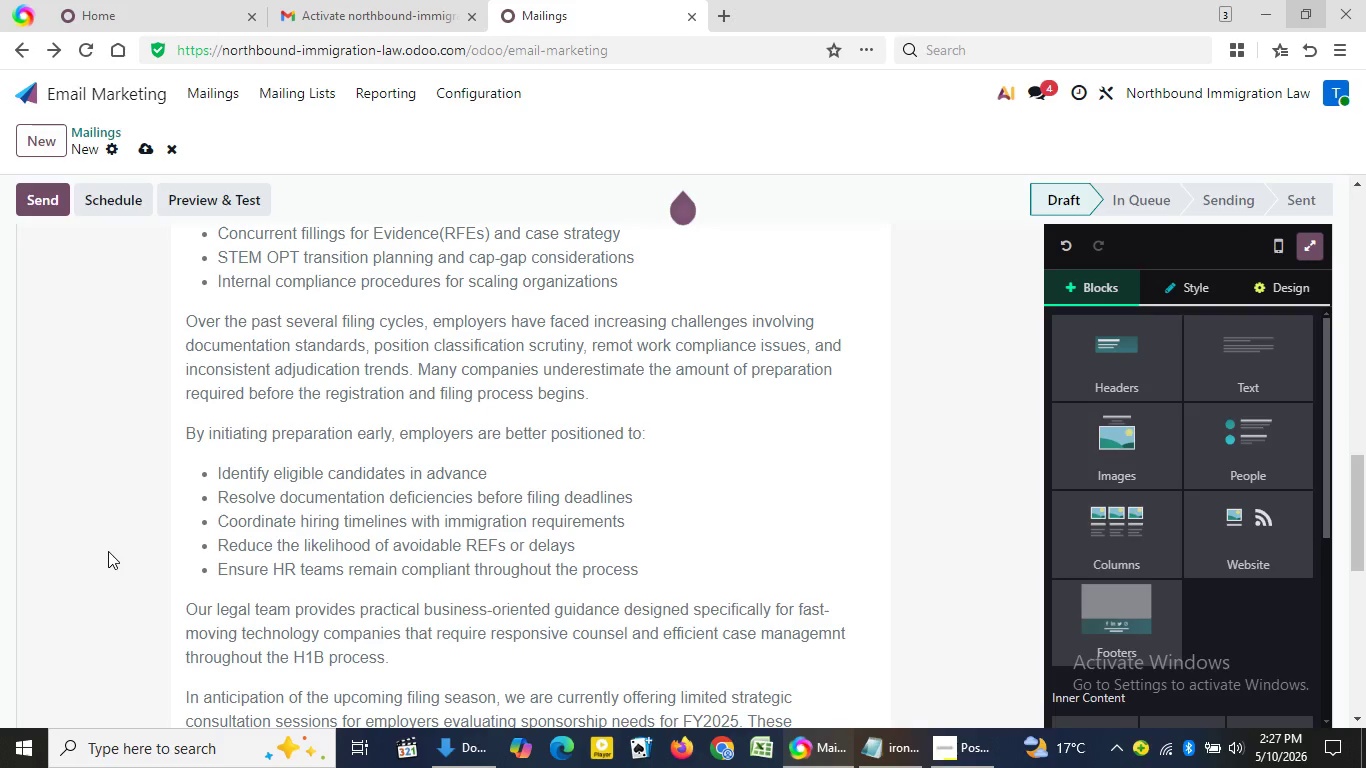 
triple_click([108, 551])
 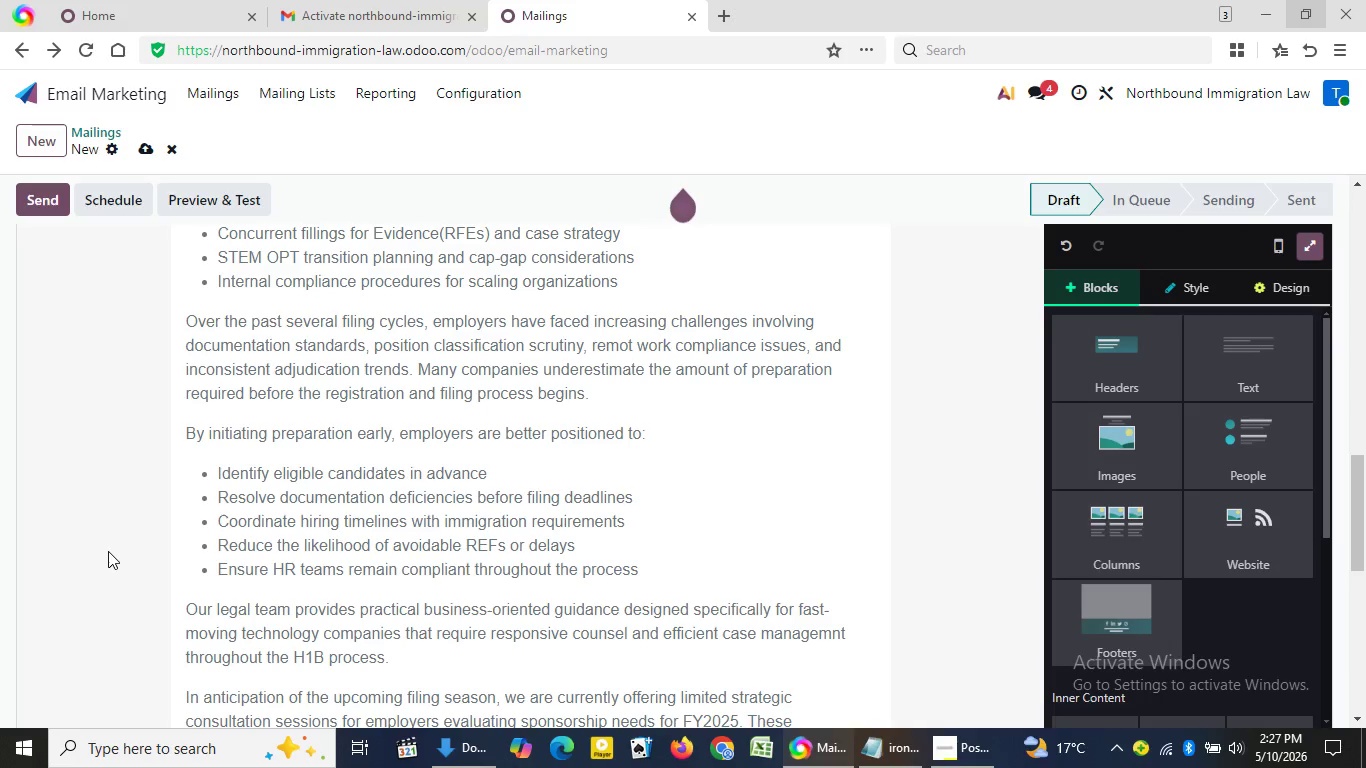 
triple_click([108, 551])
 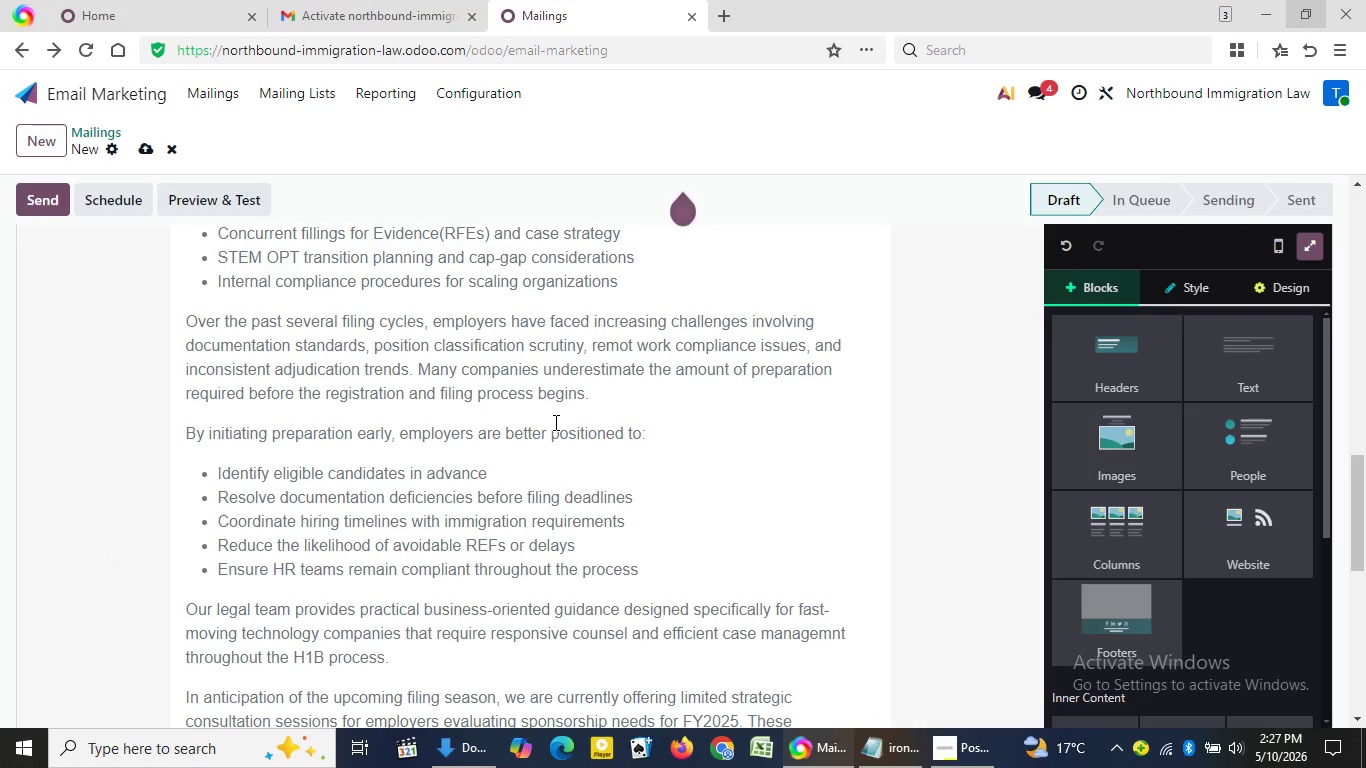 
triple_click([108, 551])
 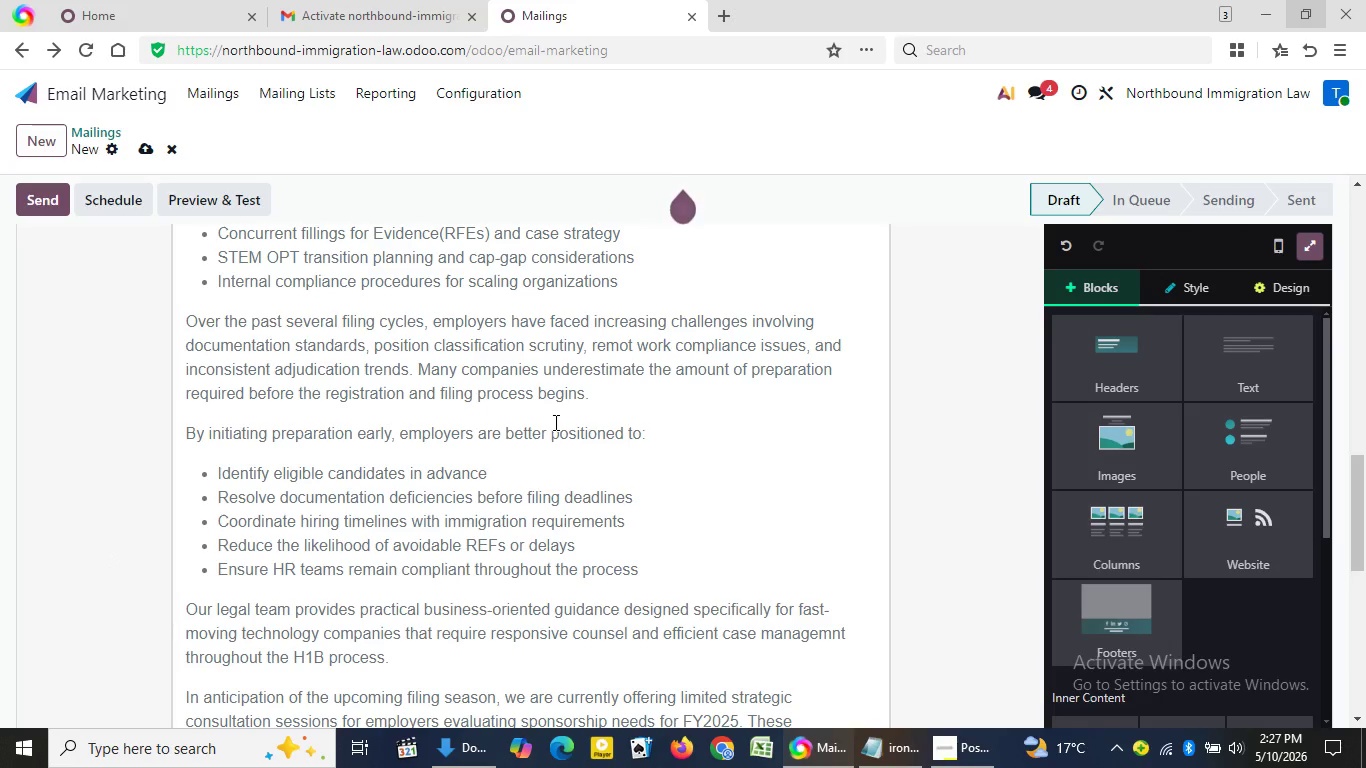 
left_click([554, 422])
 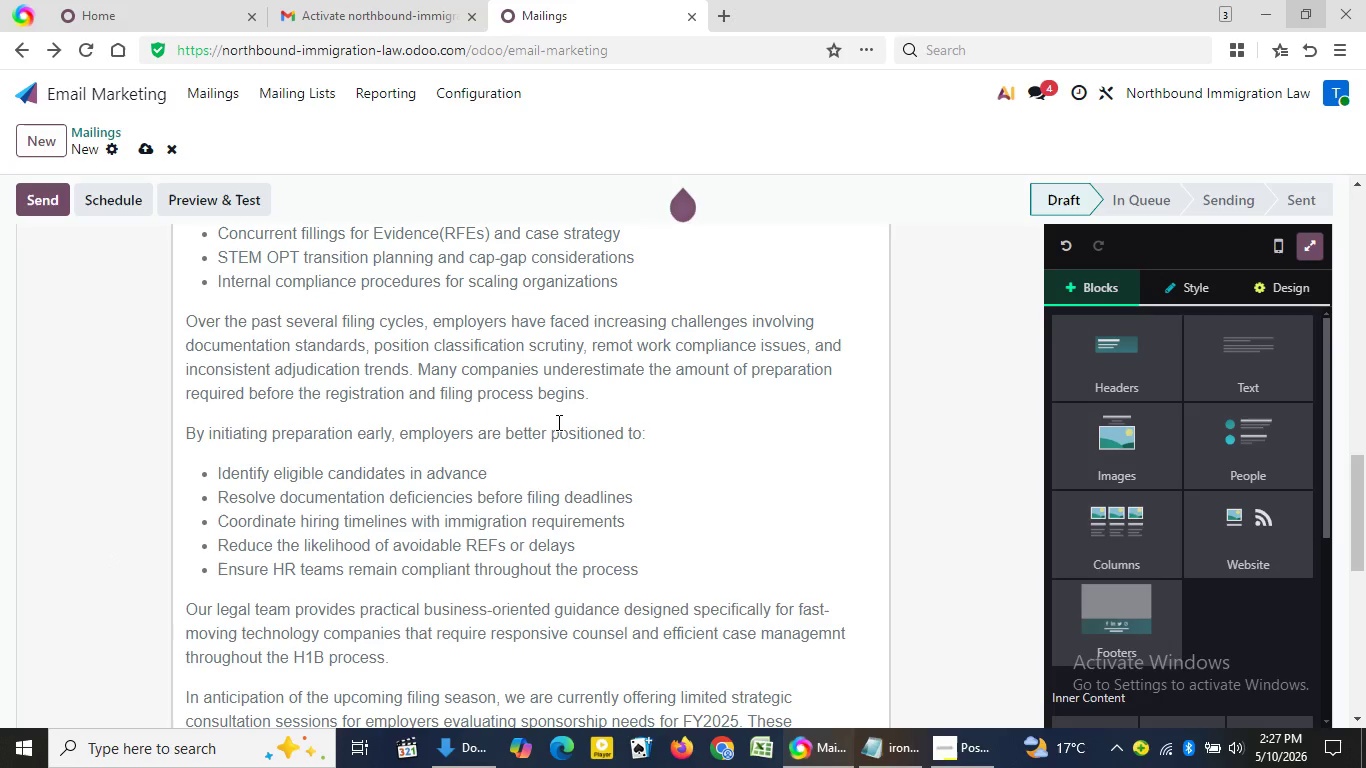 
scroll: coordinate [554, 422], scroll_direction: up, amount: 2.0
 